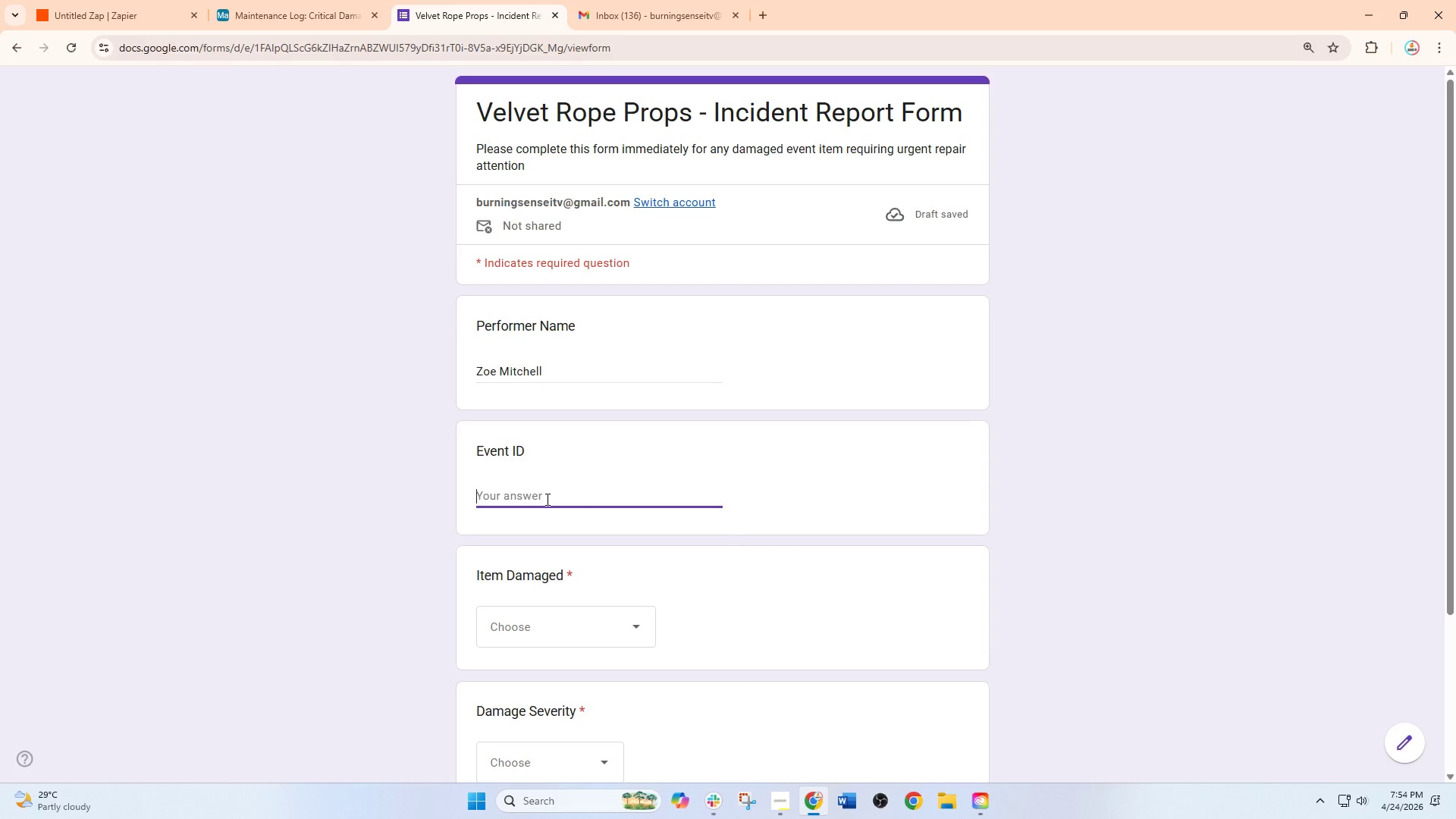 
type(EVT-)
 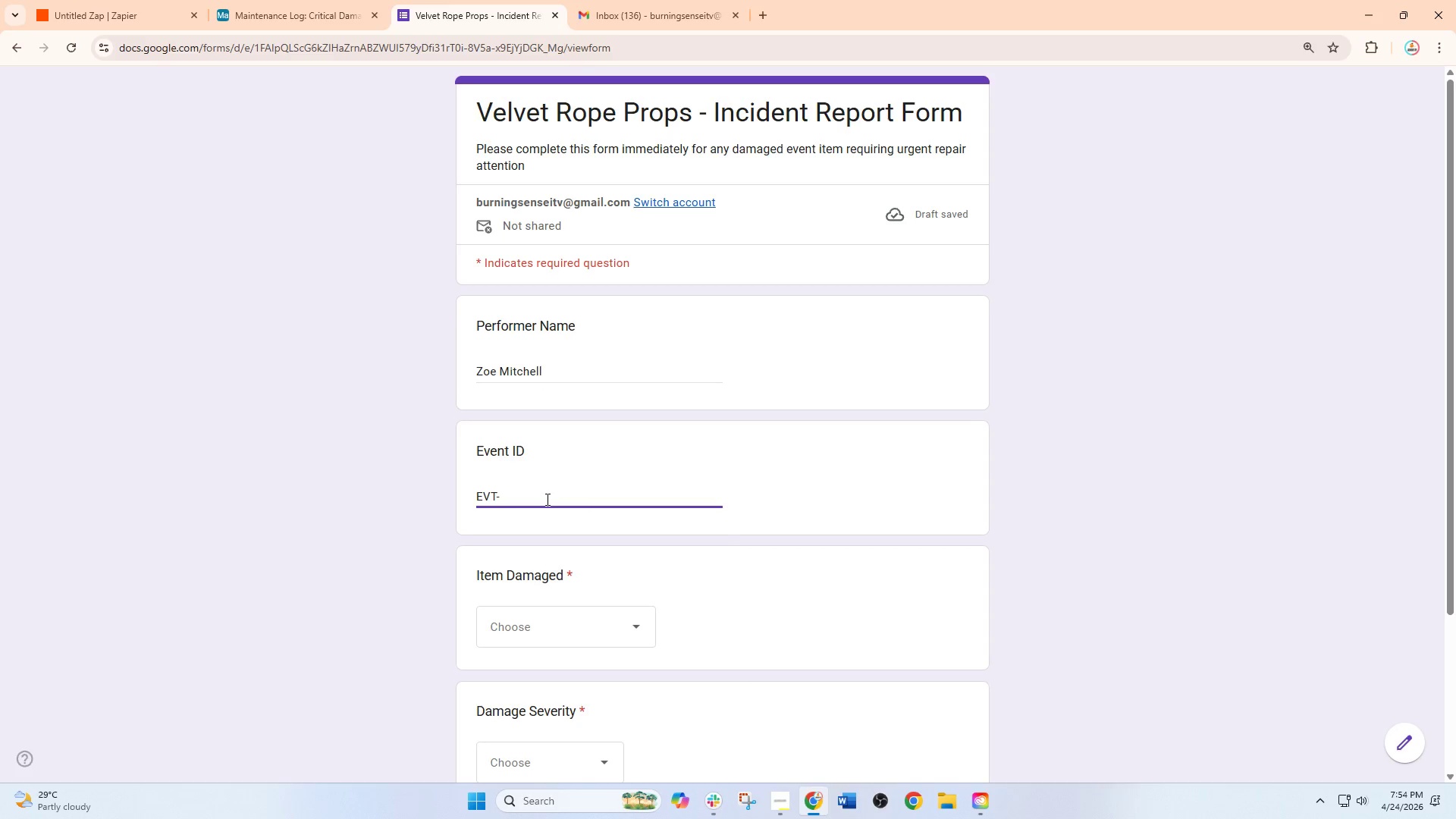 
key(Numpad2)
 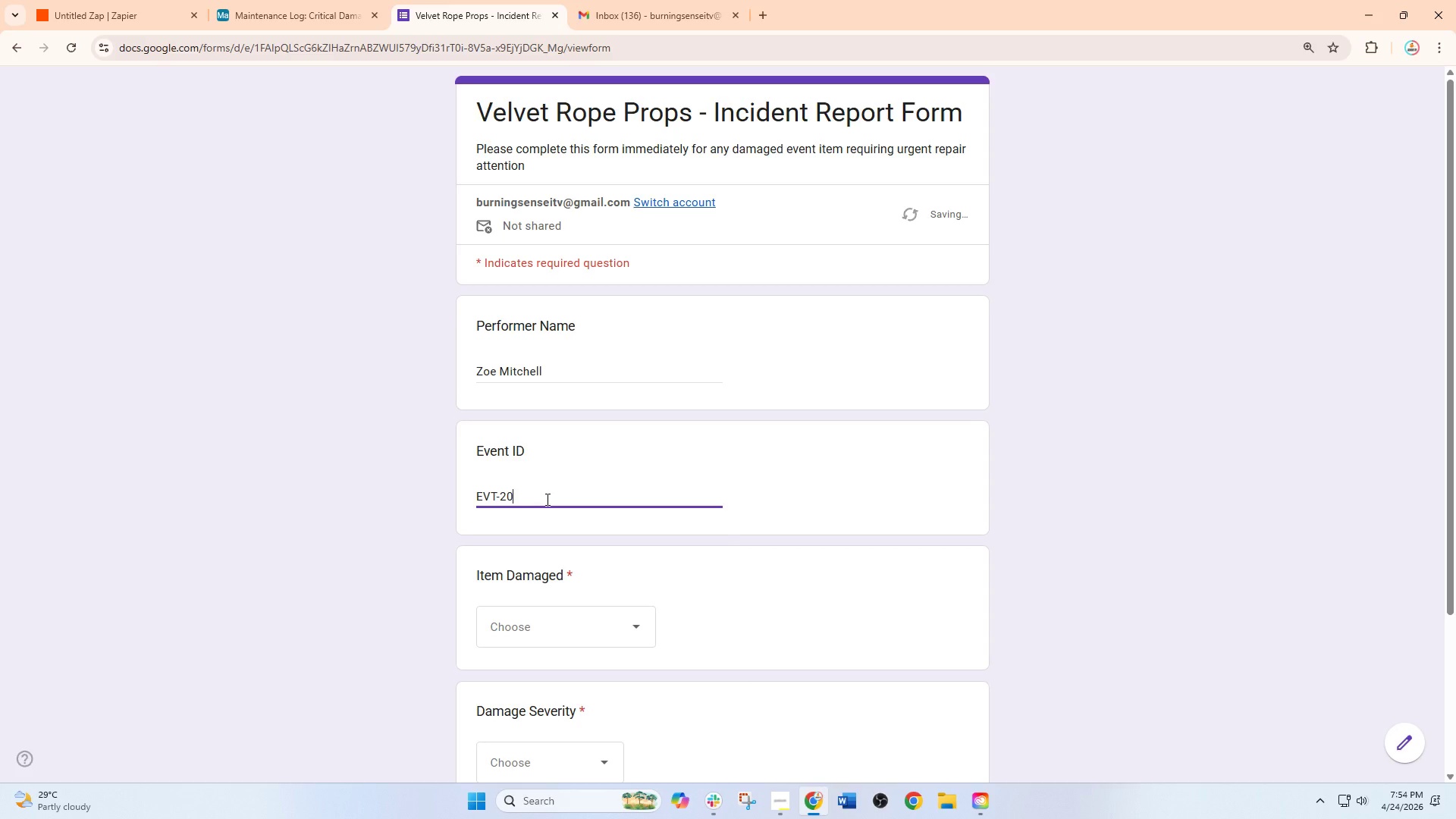 
key(Numpad0)
 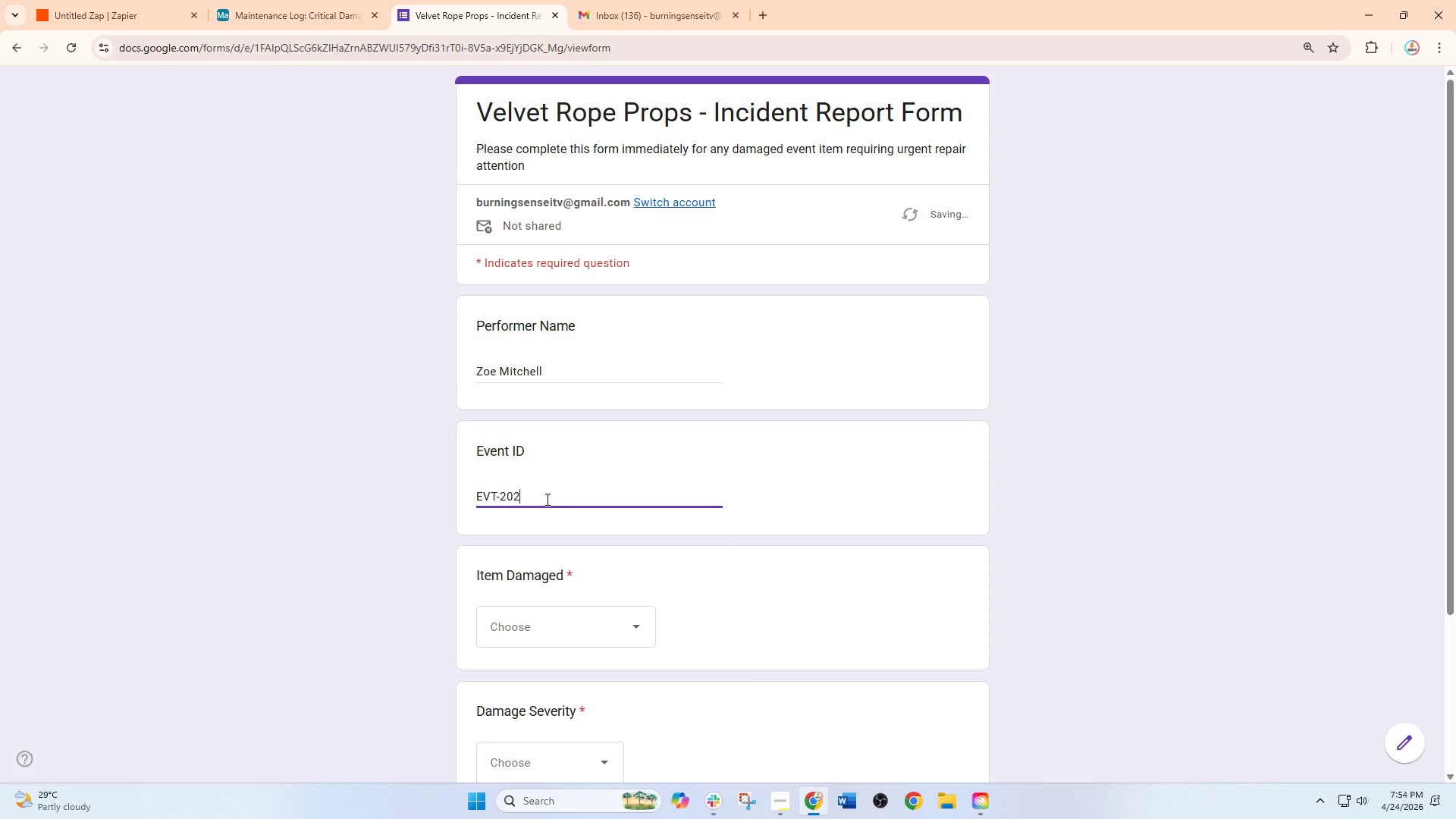 
key(Numpad2)
 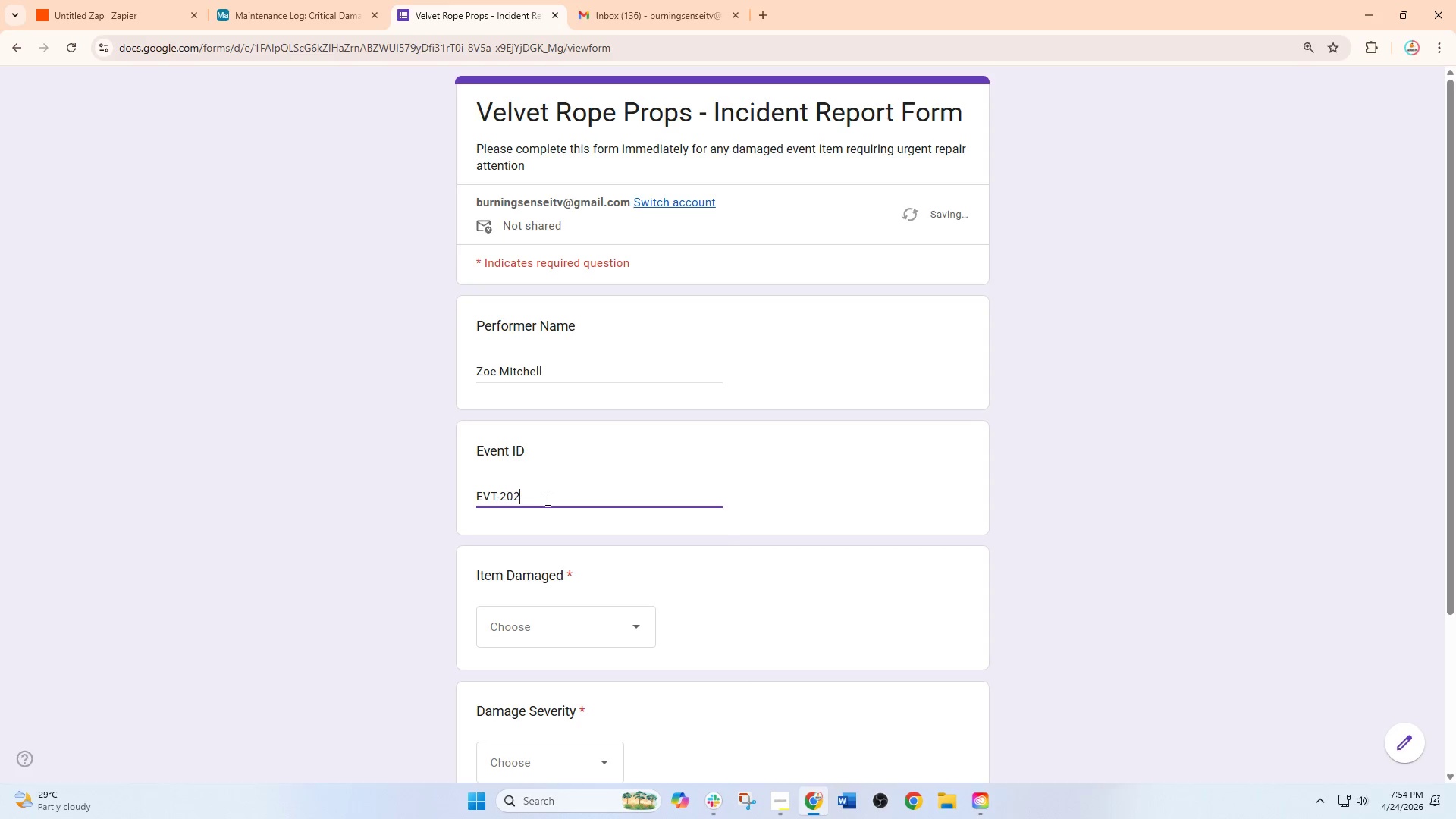 
key(Numpad6)
 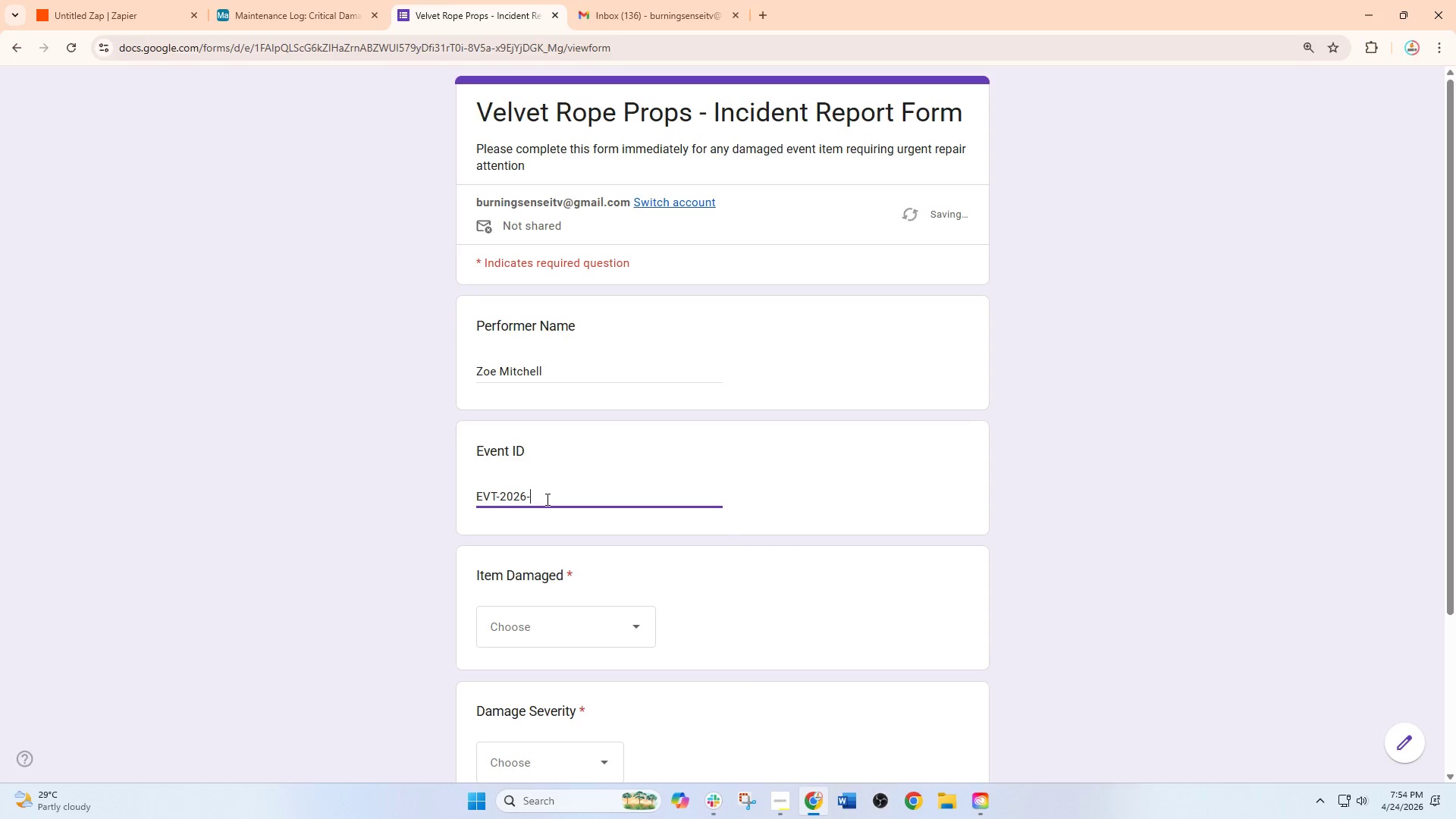 
key(NumpadSubtract)
 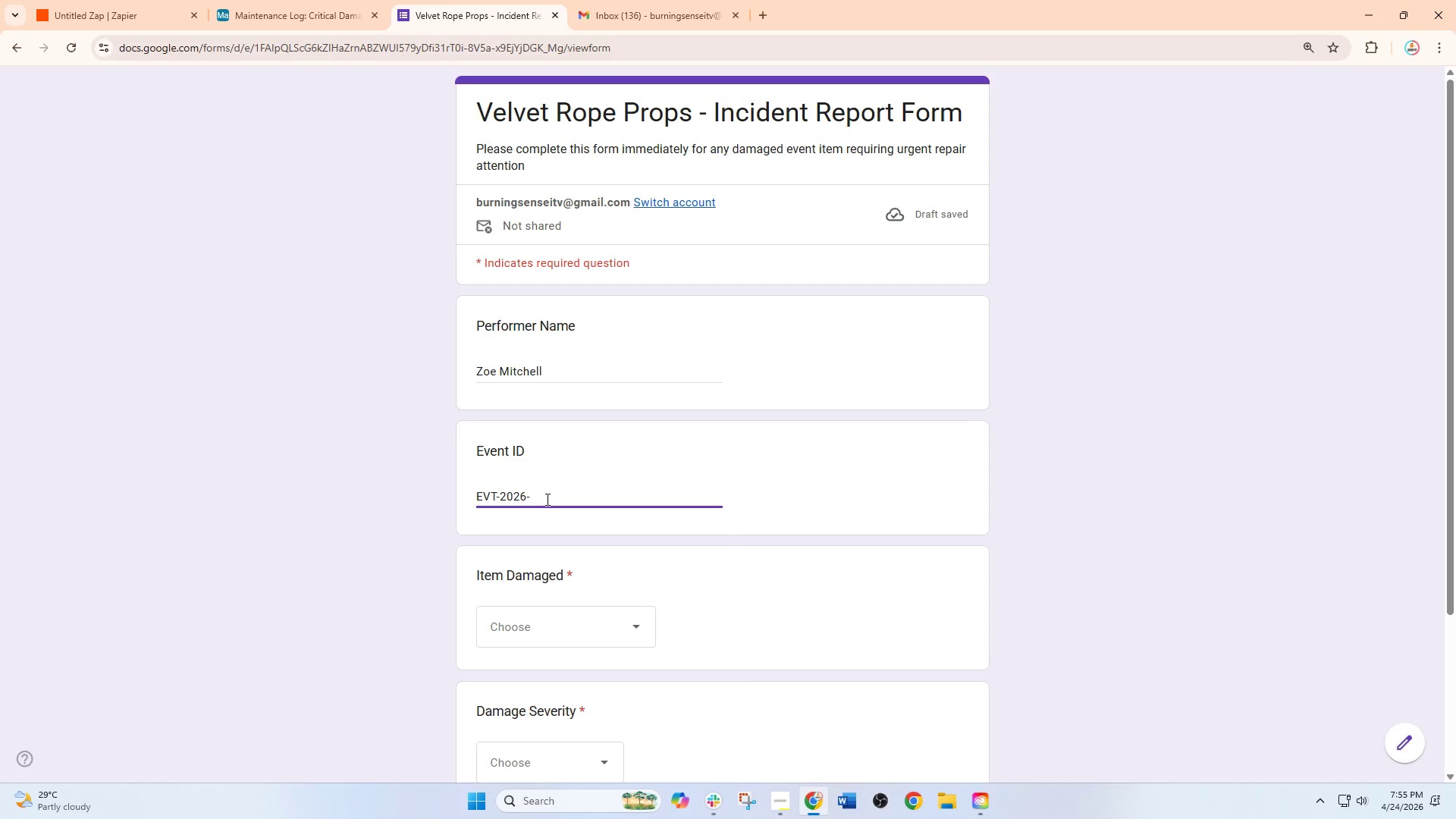 
wait(27.67)
 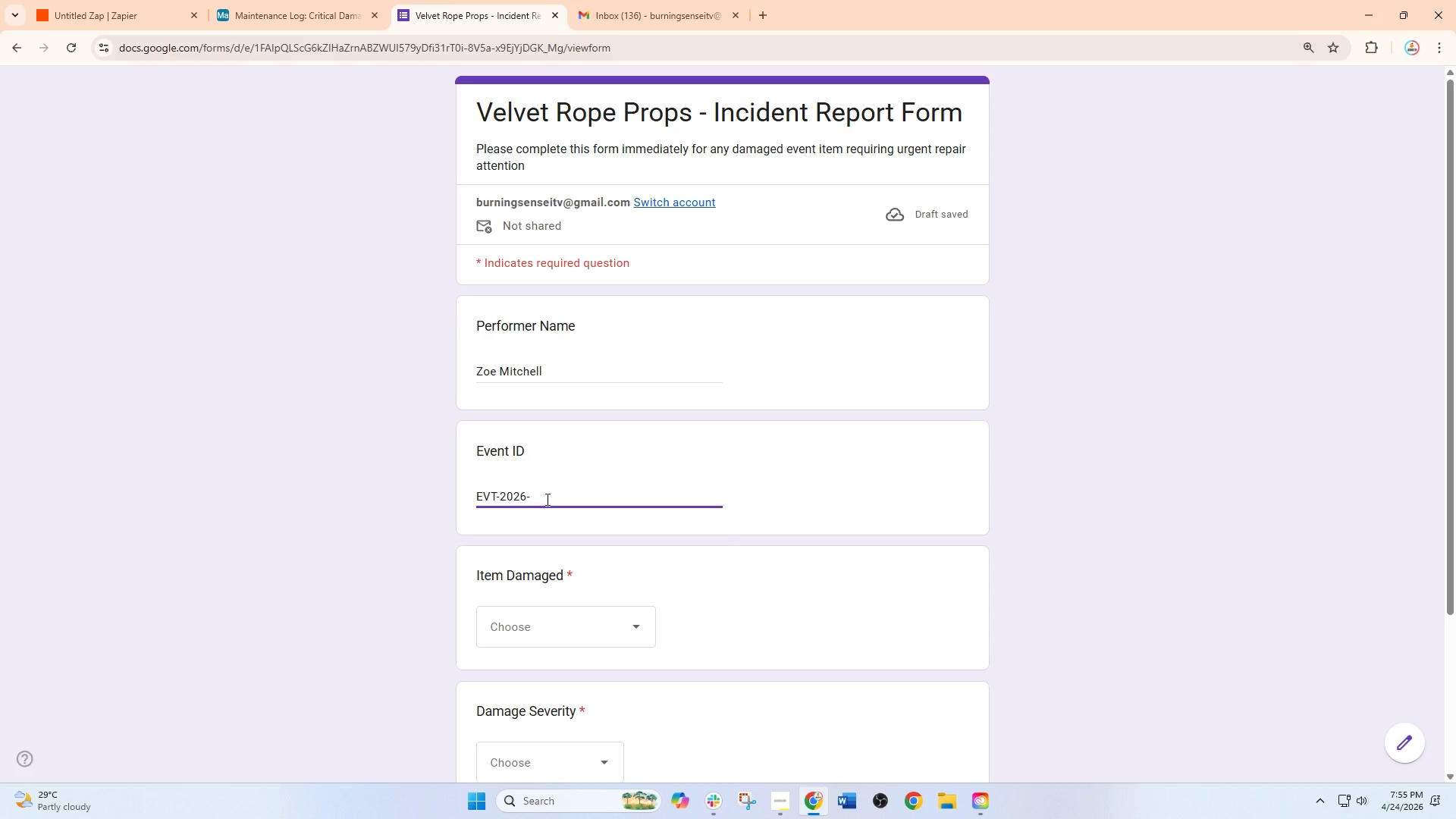 
key(Numpad1)
 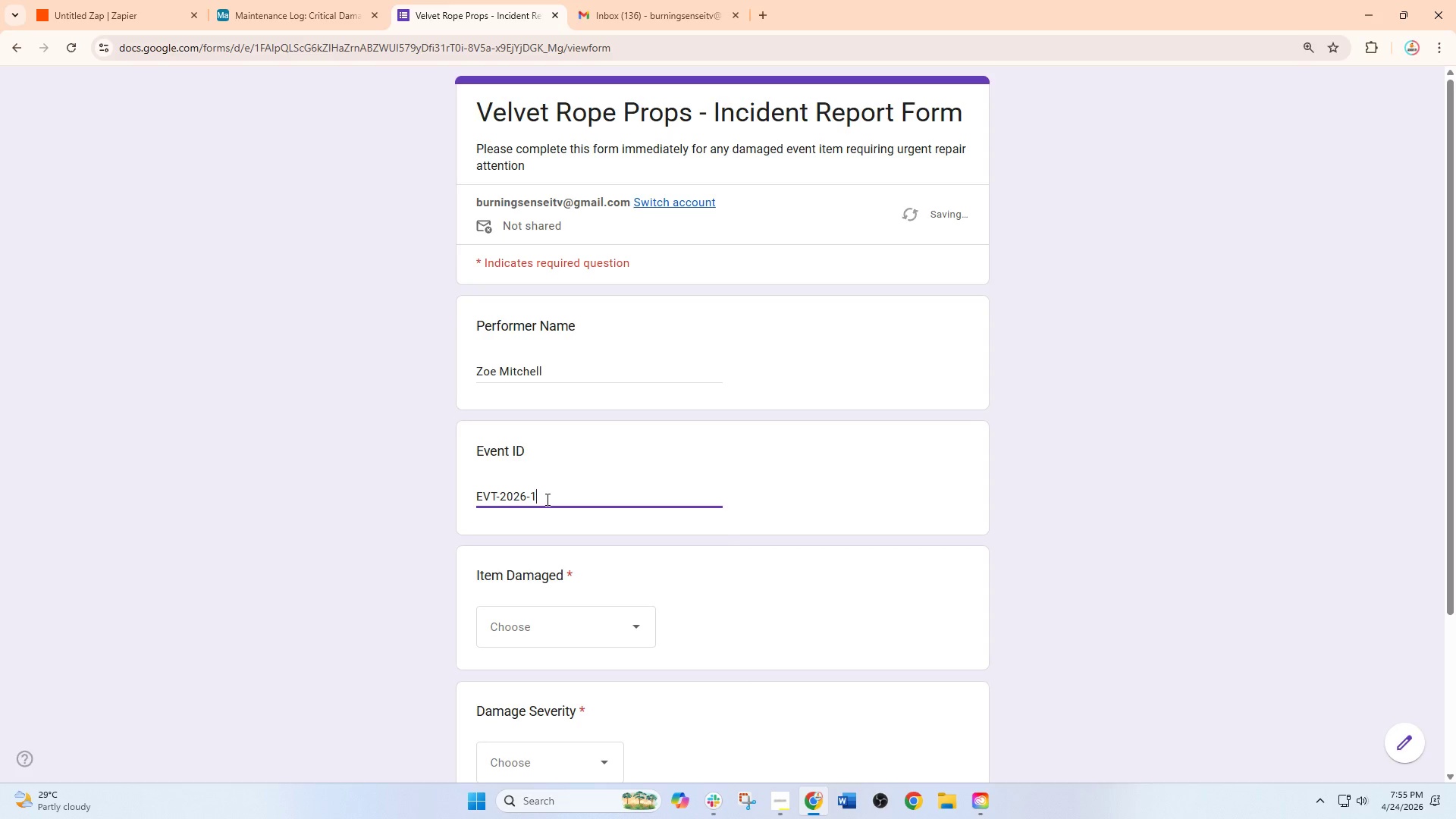 
key(Numpad9)
 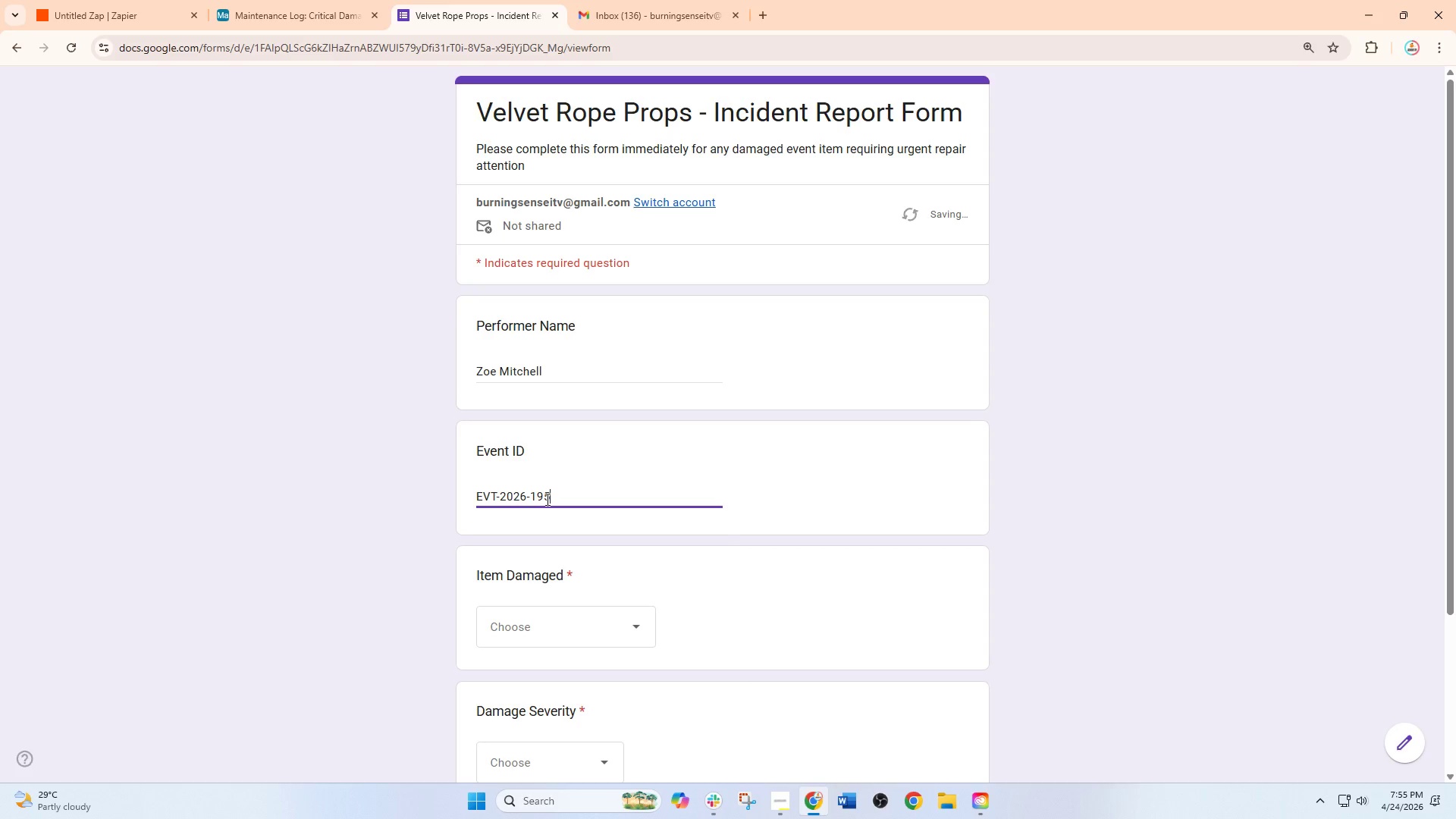 
key(Numpad5)
 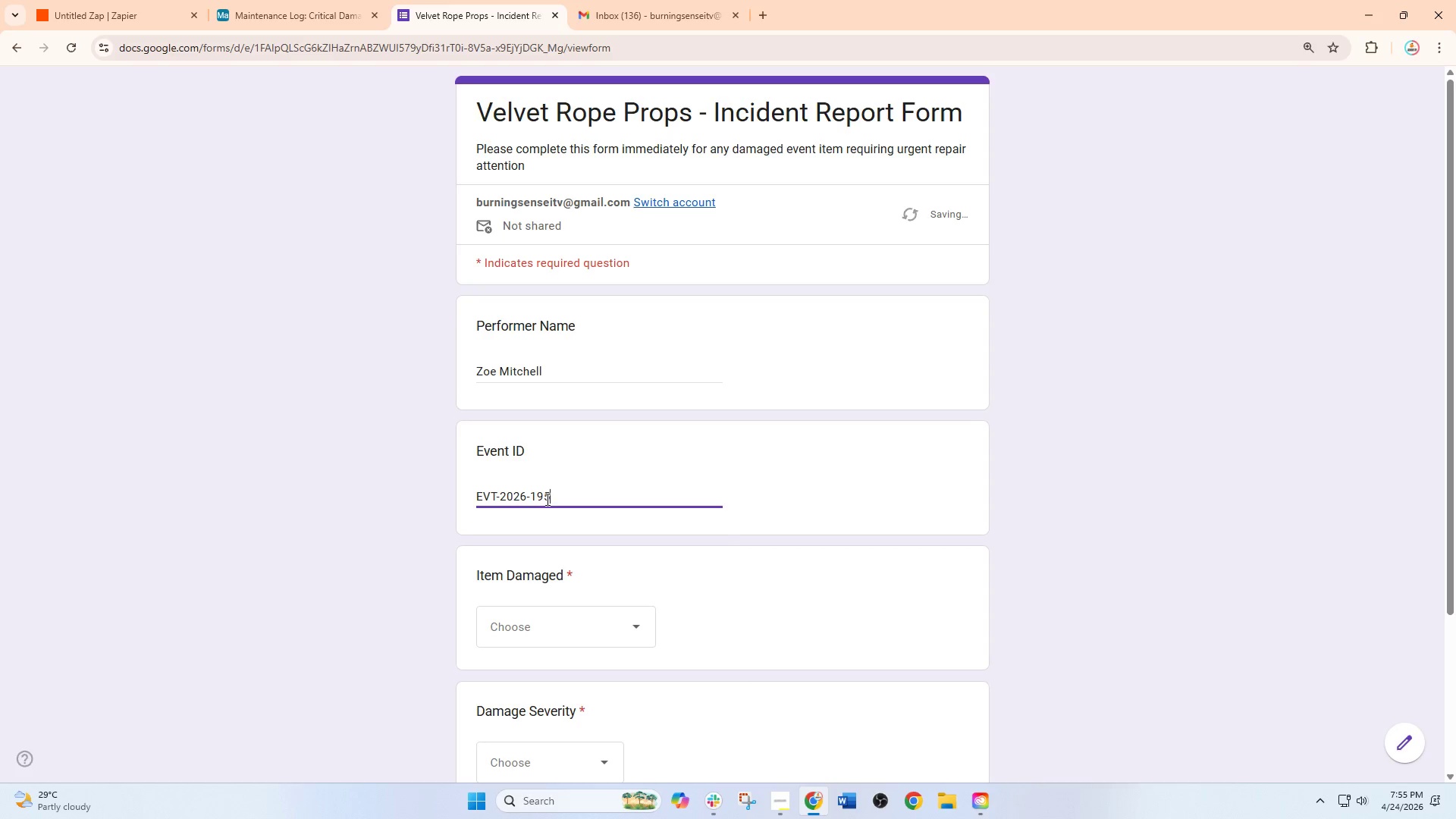 
key(Numpad5)
 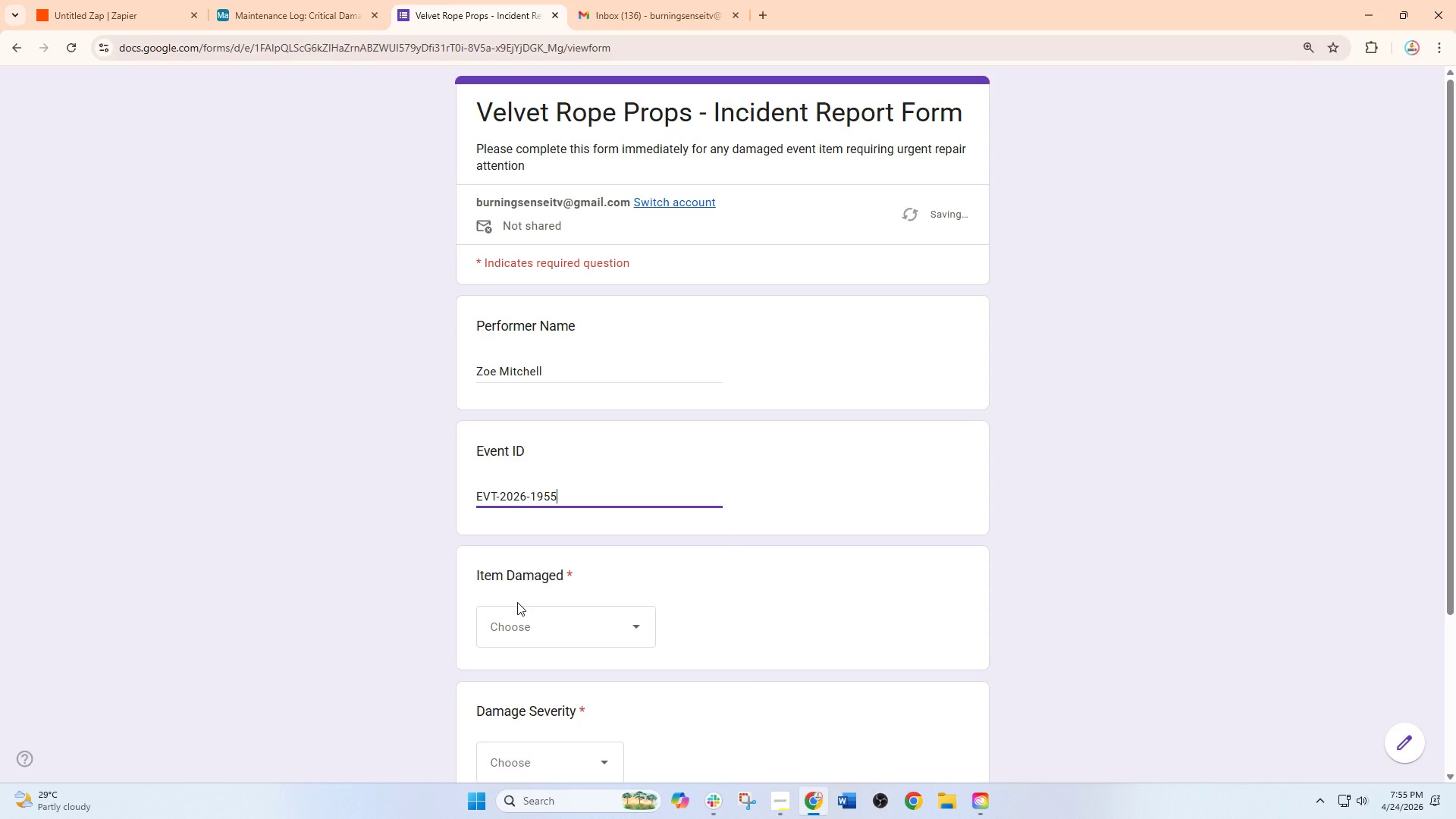 
left_click([517, 625])
 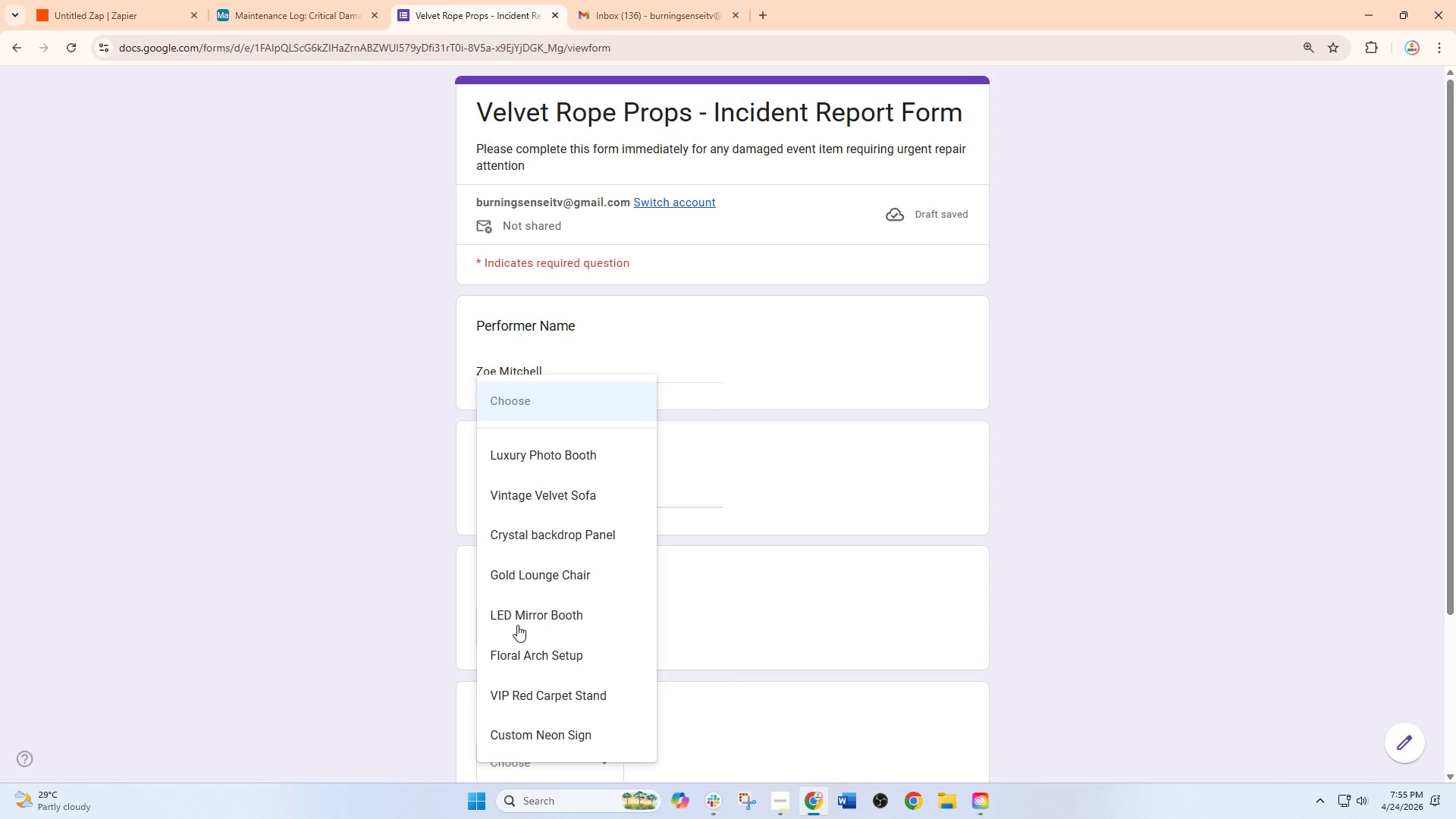 
wait(7.58)
 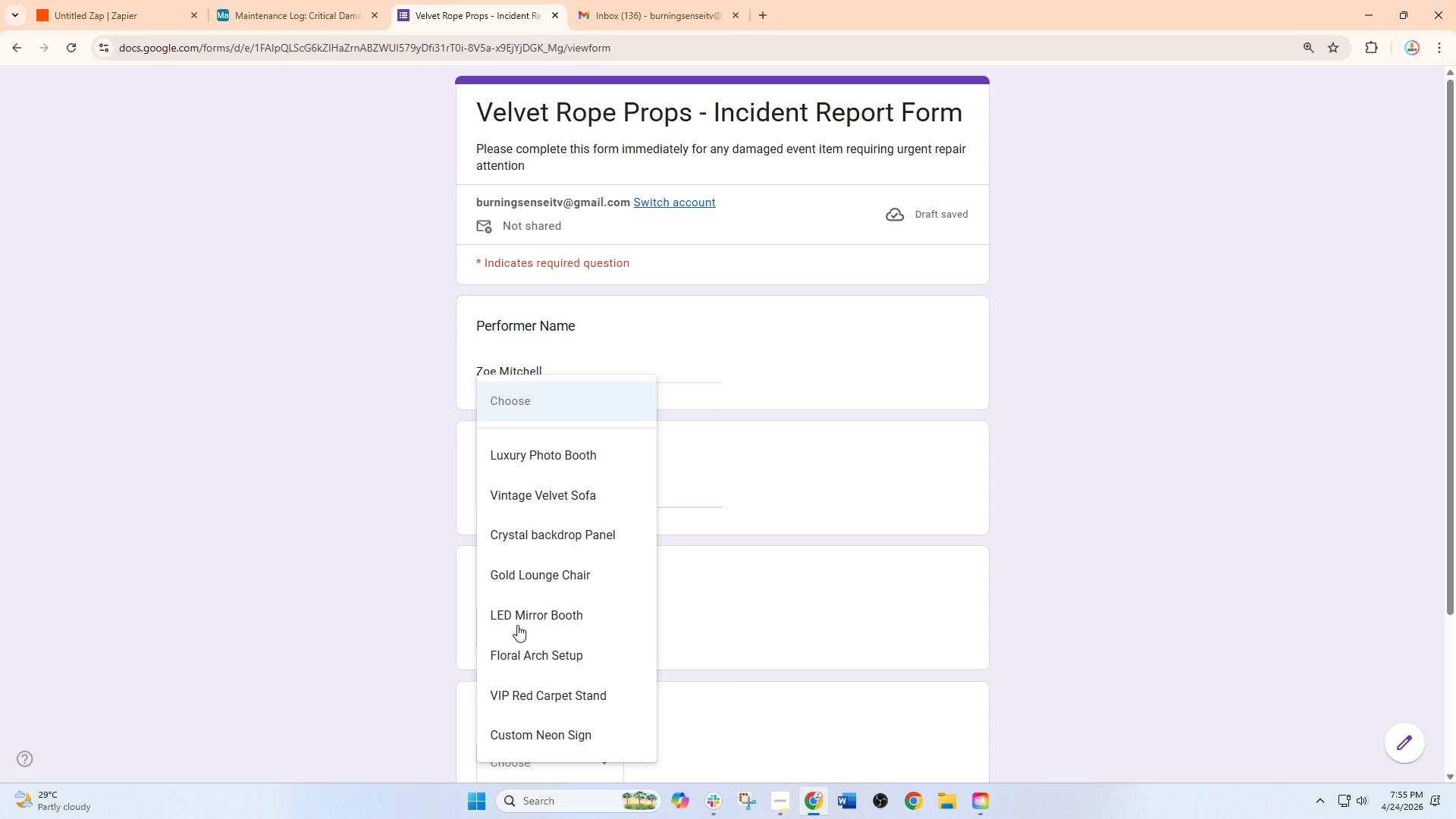 
left_click([517, 625])
 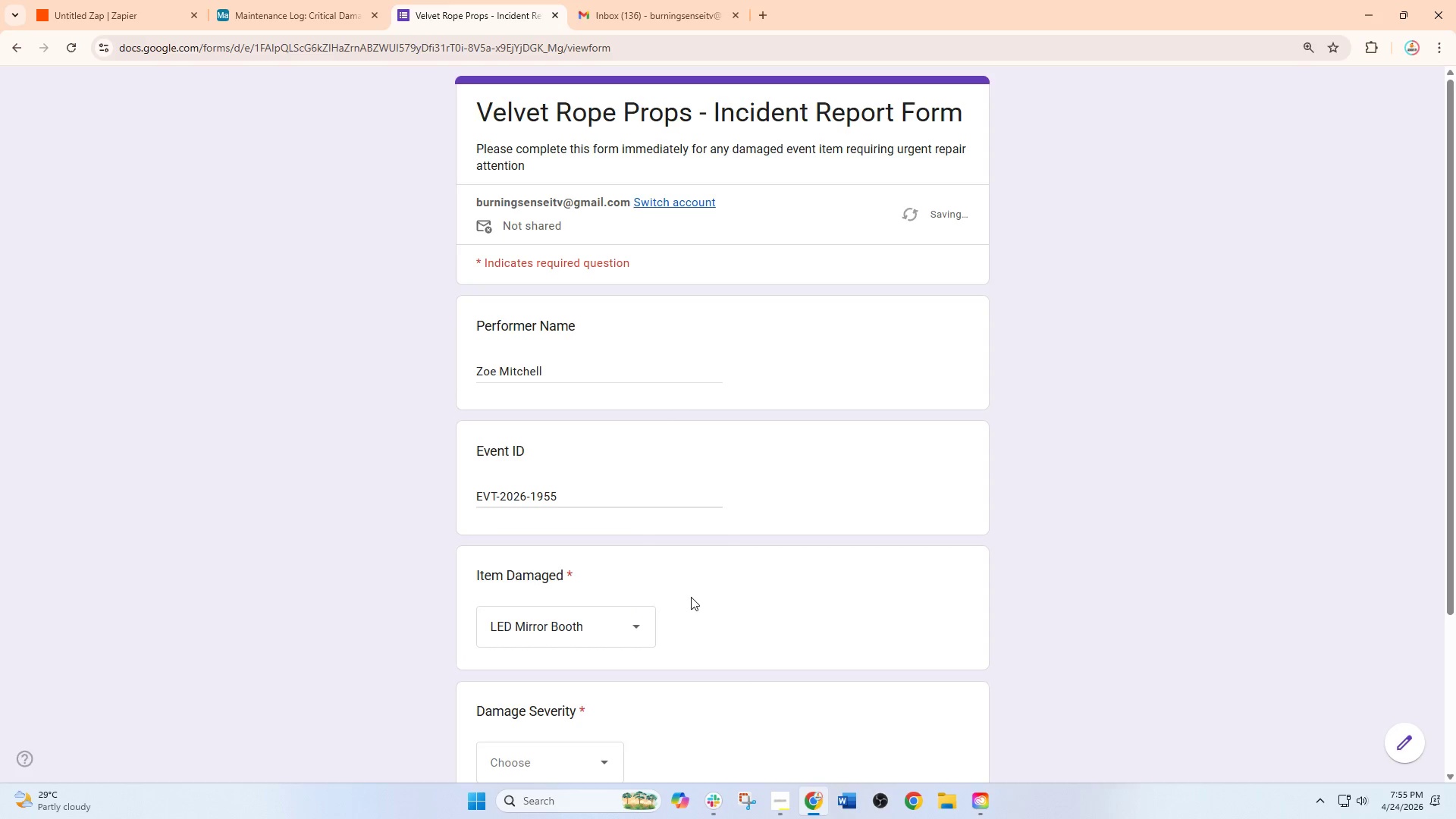 
scroll: coordinate [792, 585], scroll_direction: down, amount: 2.0
 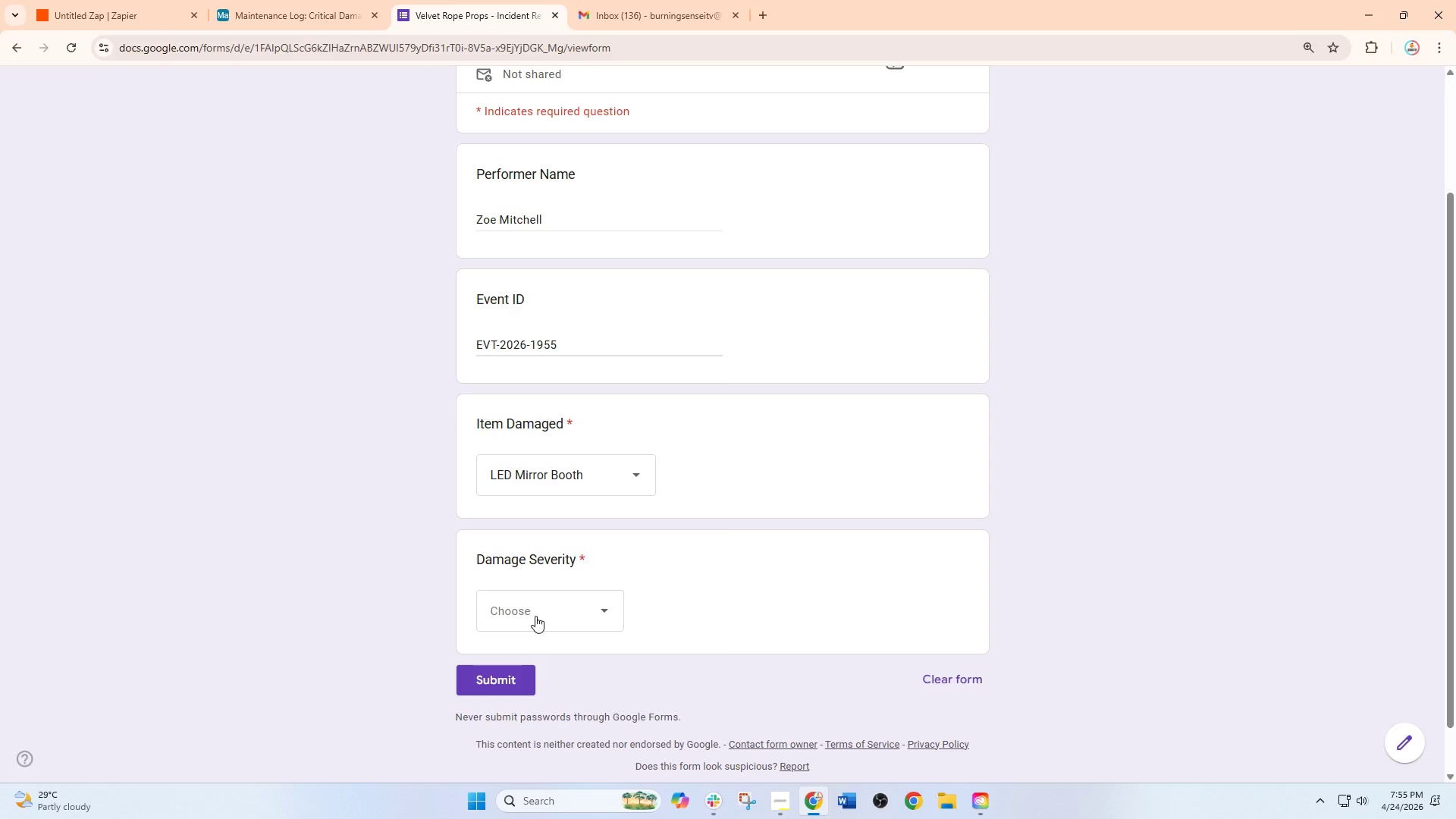 
left_click([535, 616])
 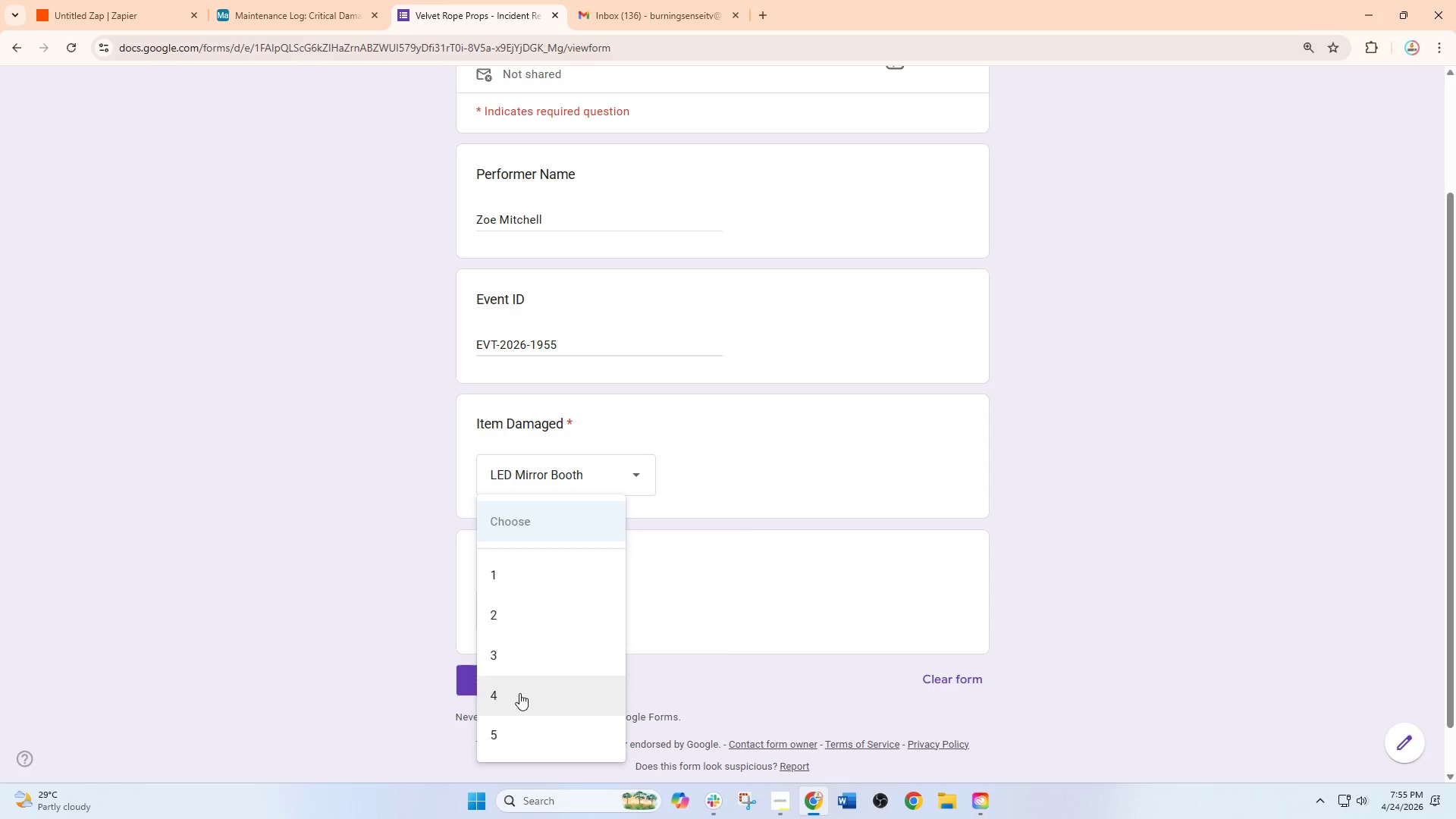 
left_click([519, 695])
 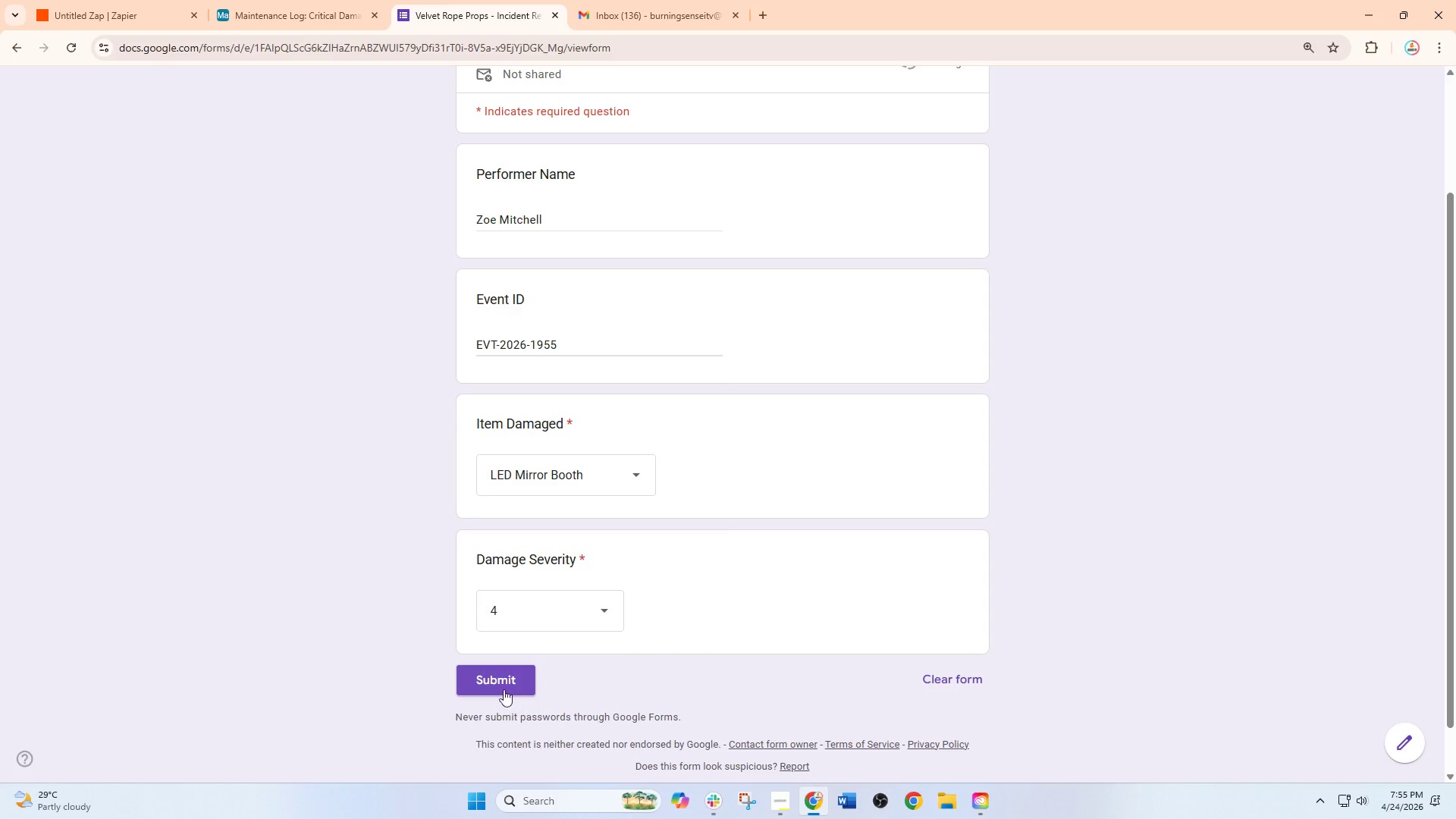 
left_click([497, 686])
 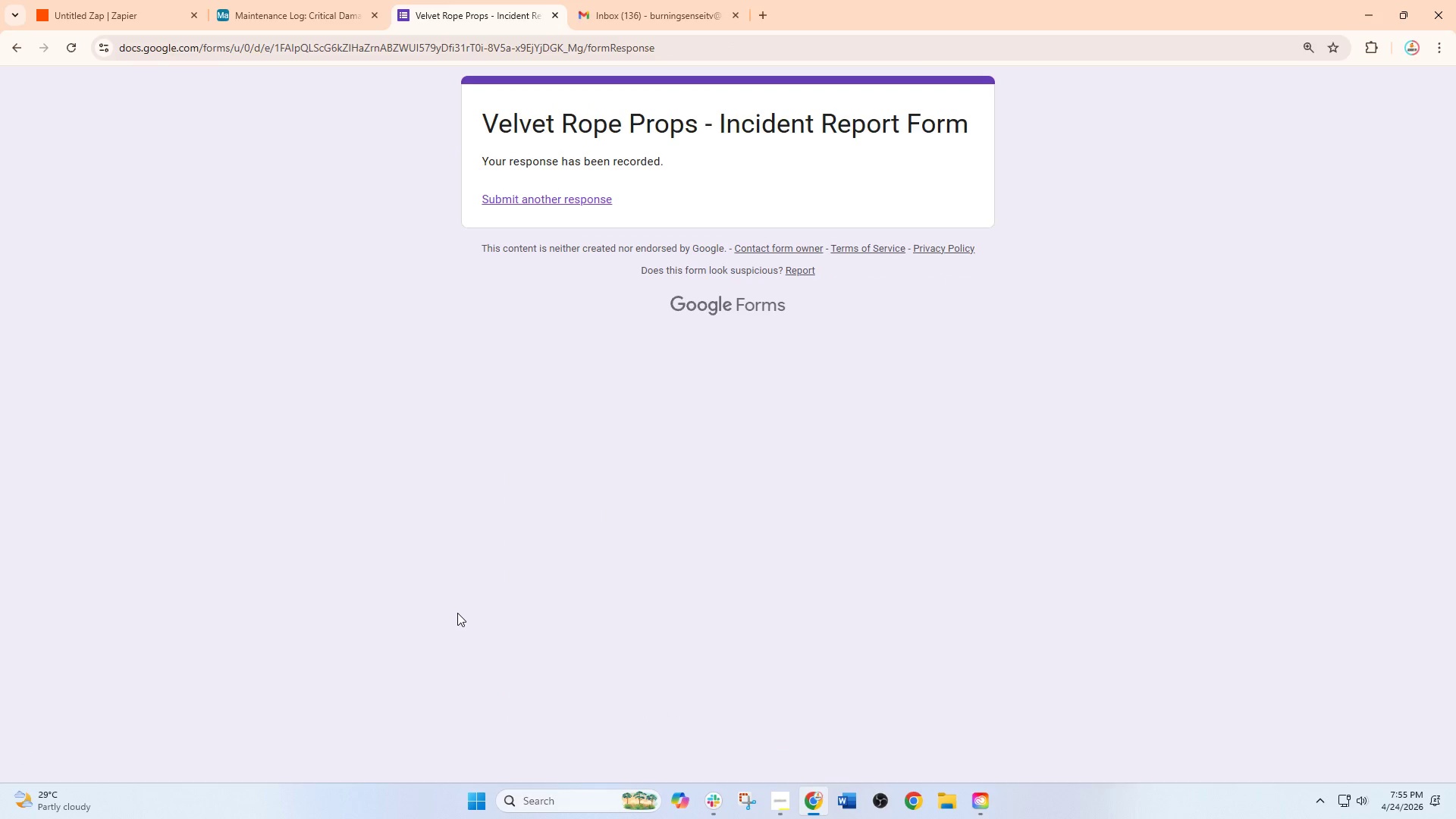 
wait(5.33)
 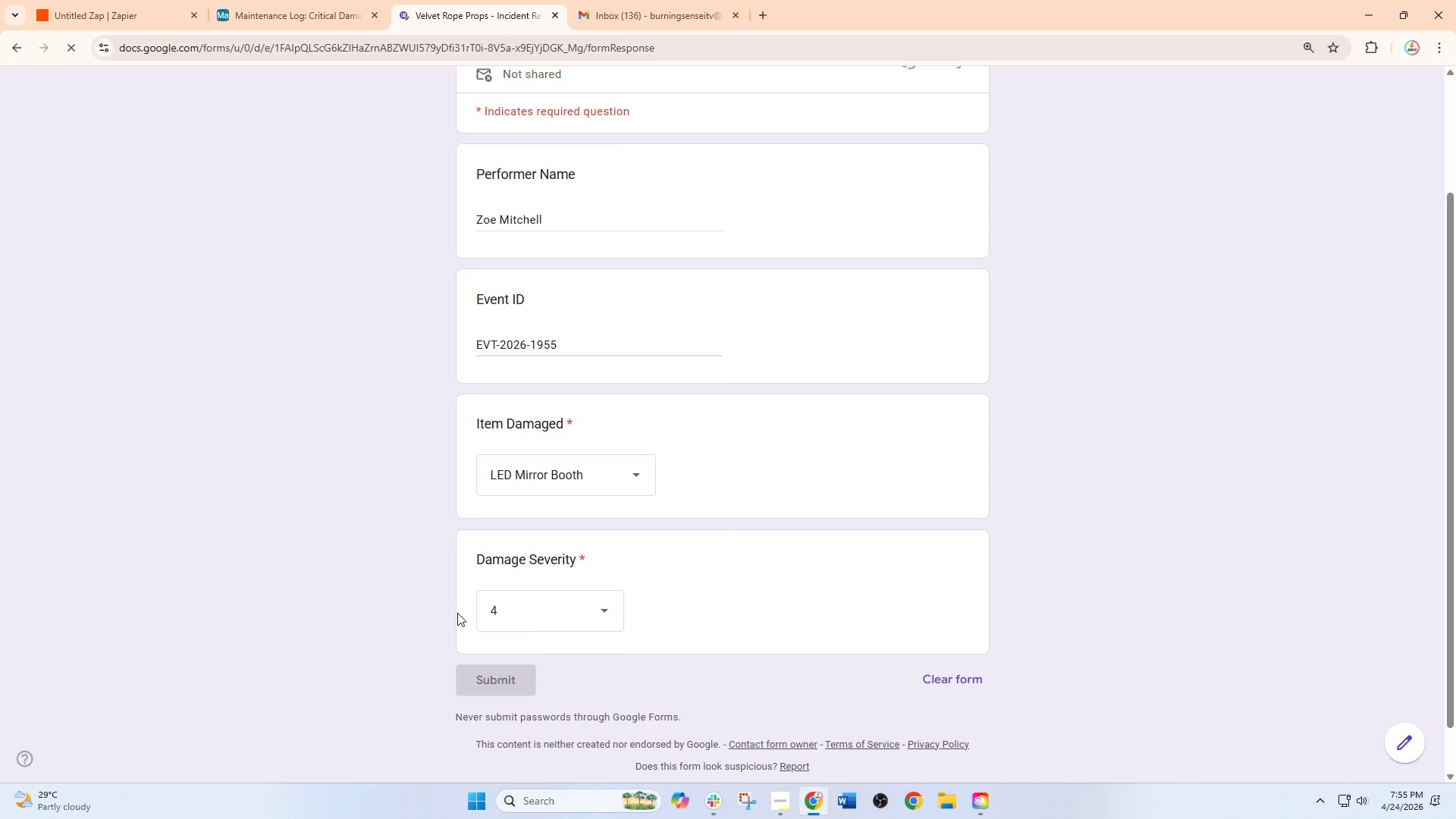 
left_click([90, 0])
 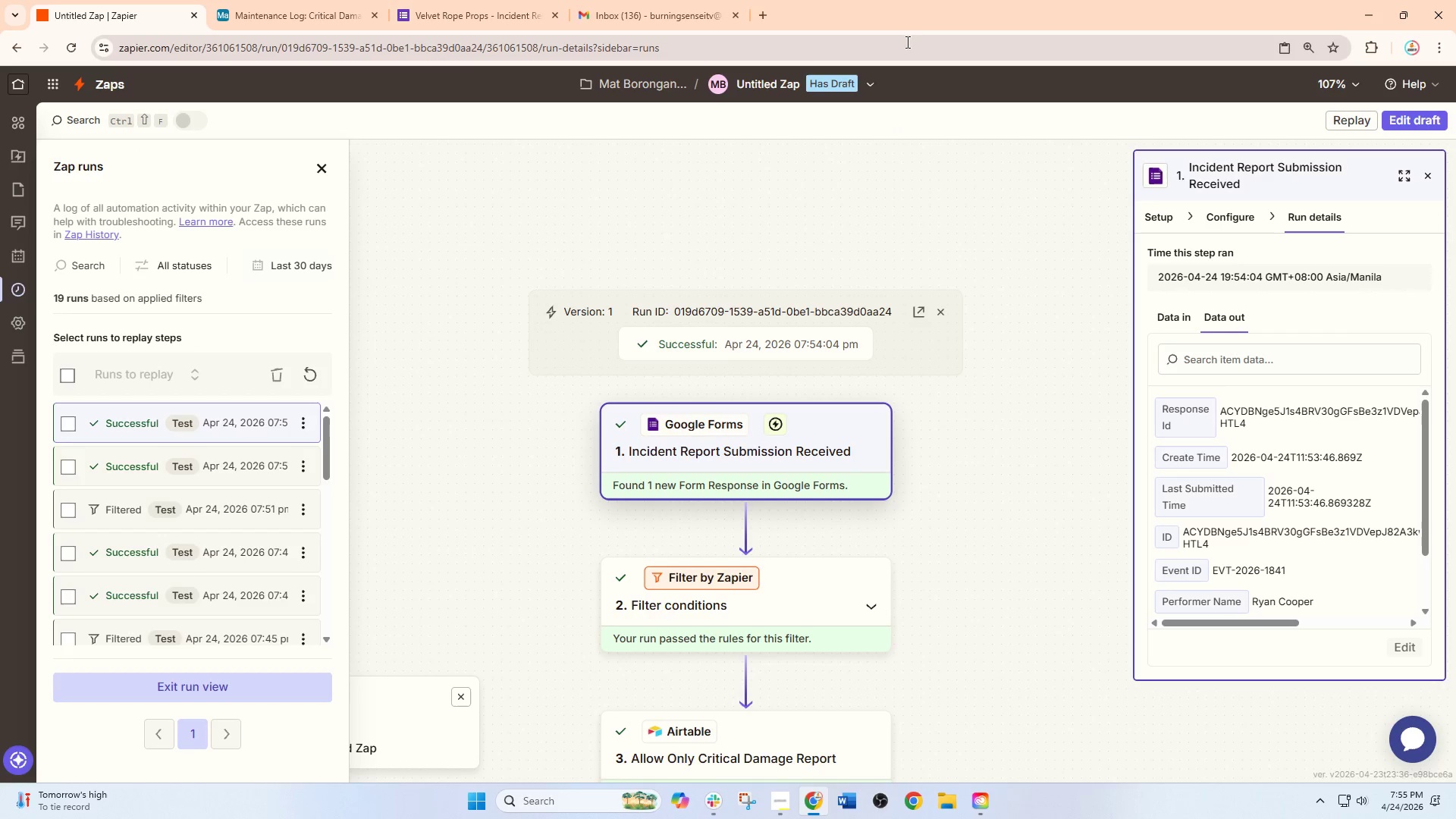 
wait(5.3)
 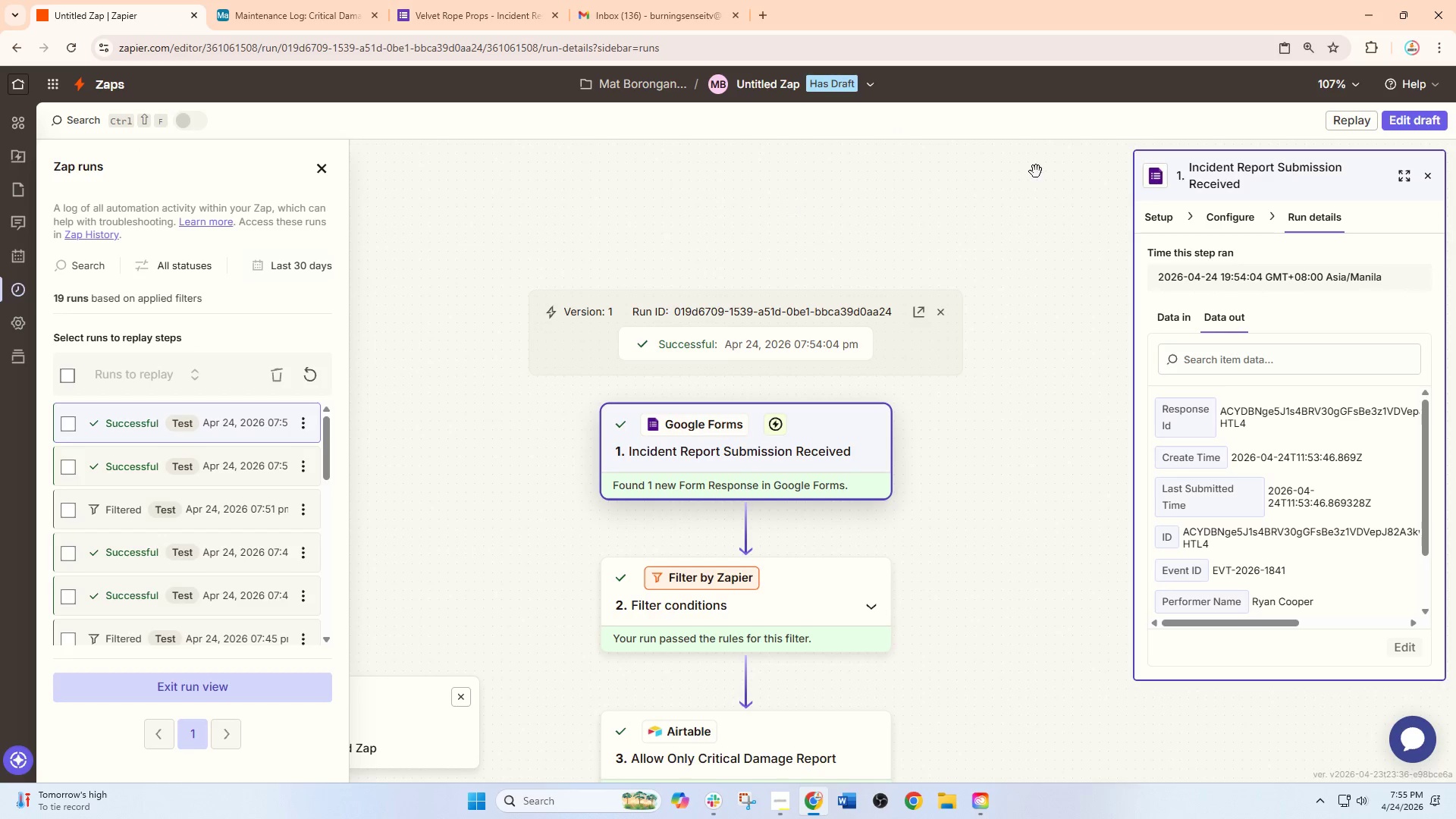 
left_click([1445, 126])
 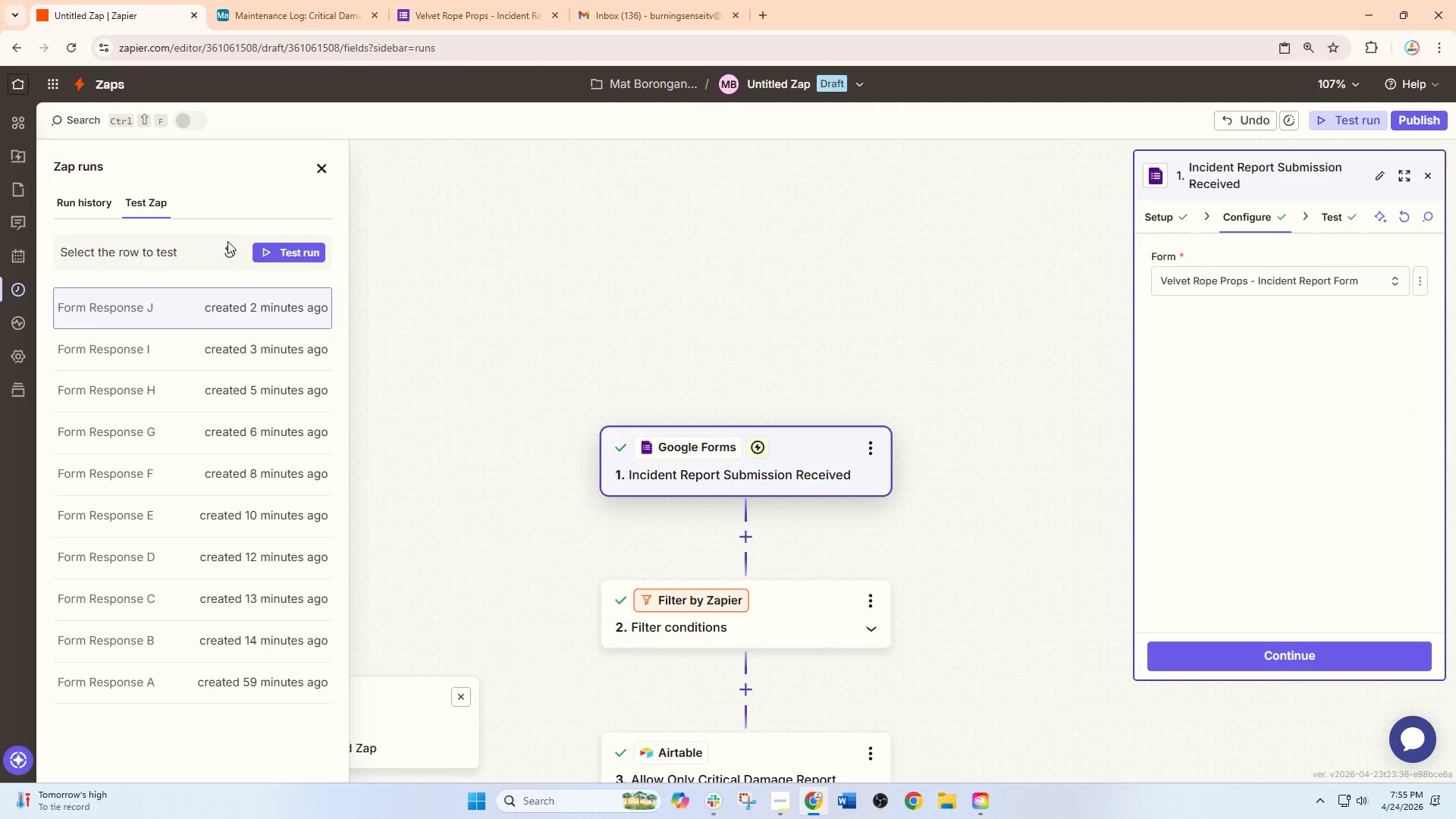 
left_click([231, 244])
 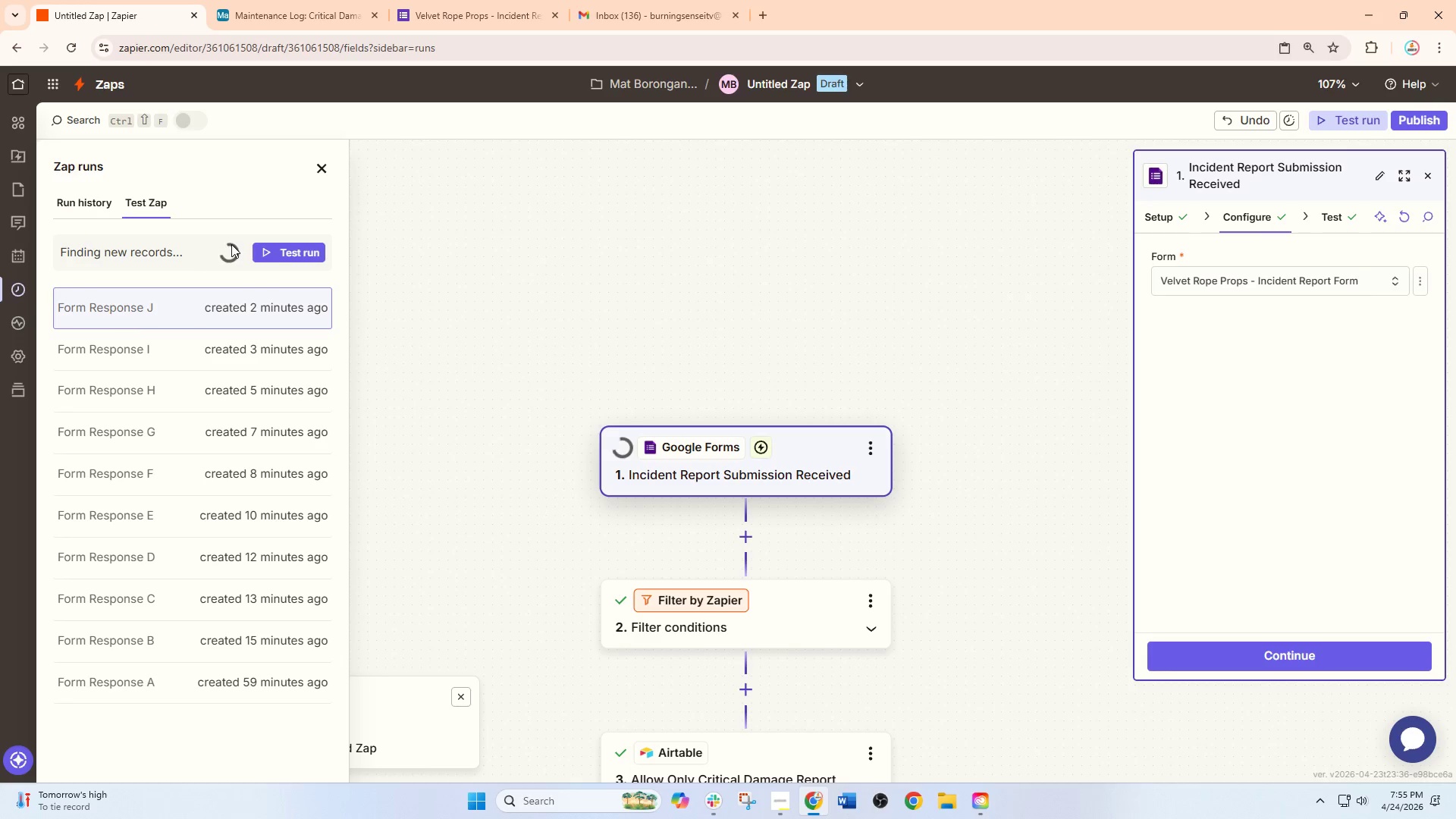 
left_click([224, 309])
 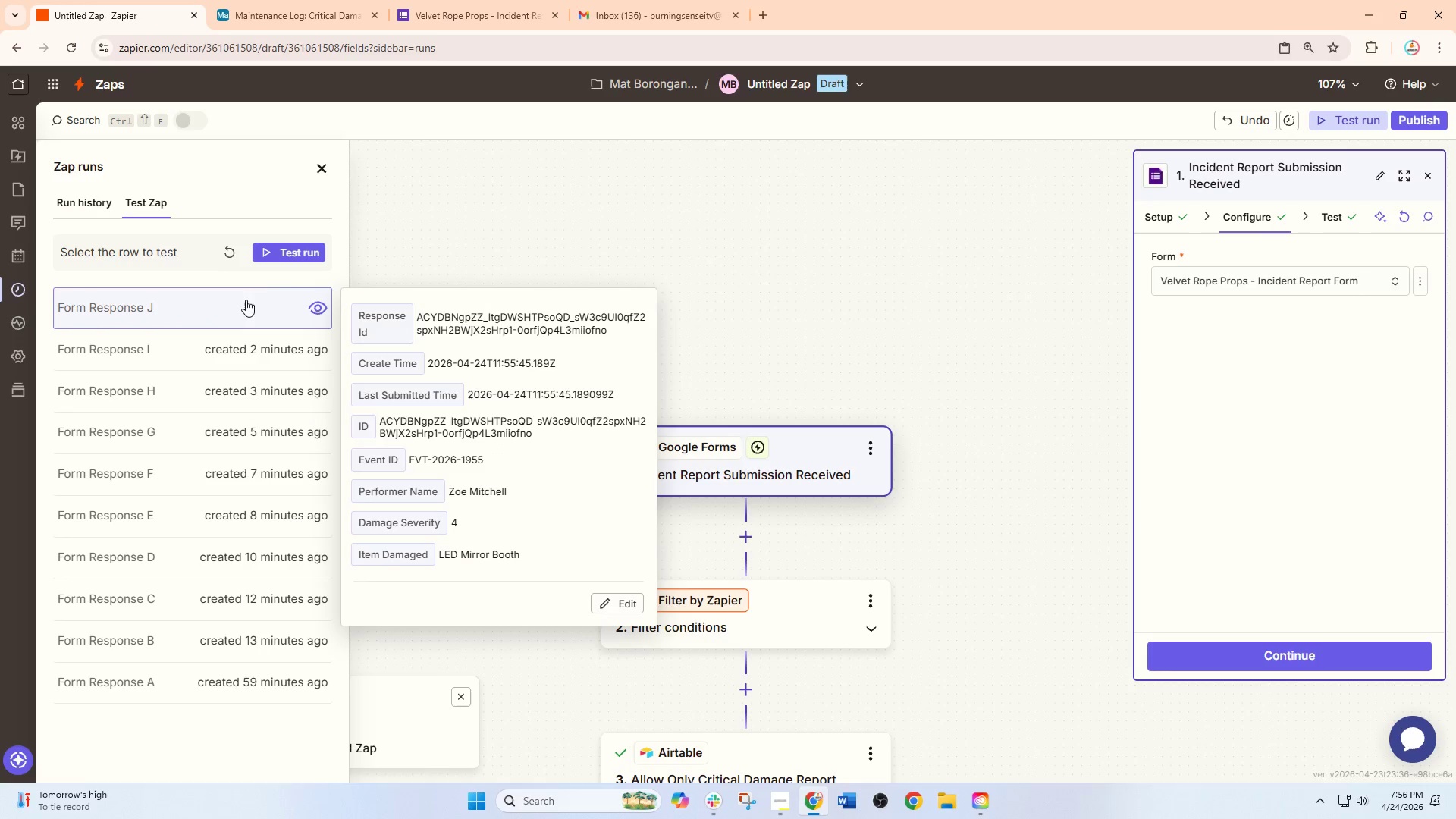 
left_click([304, 262])
 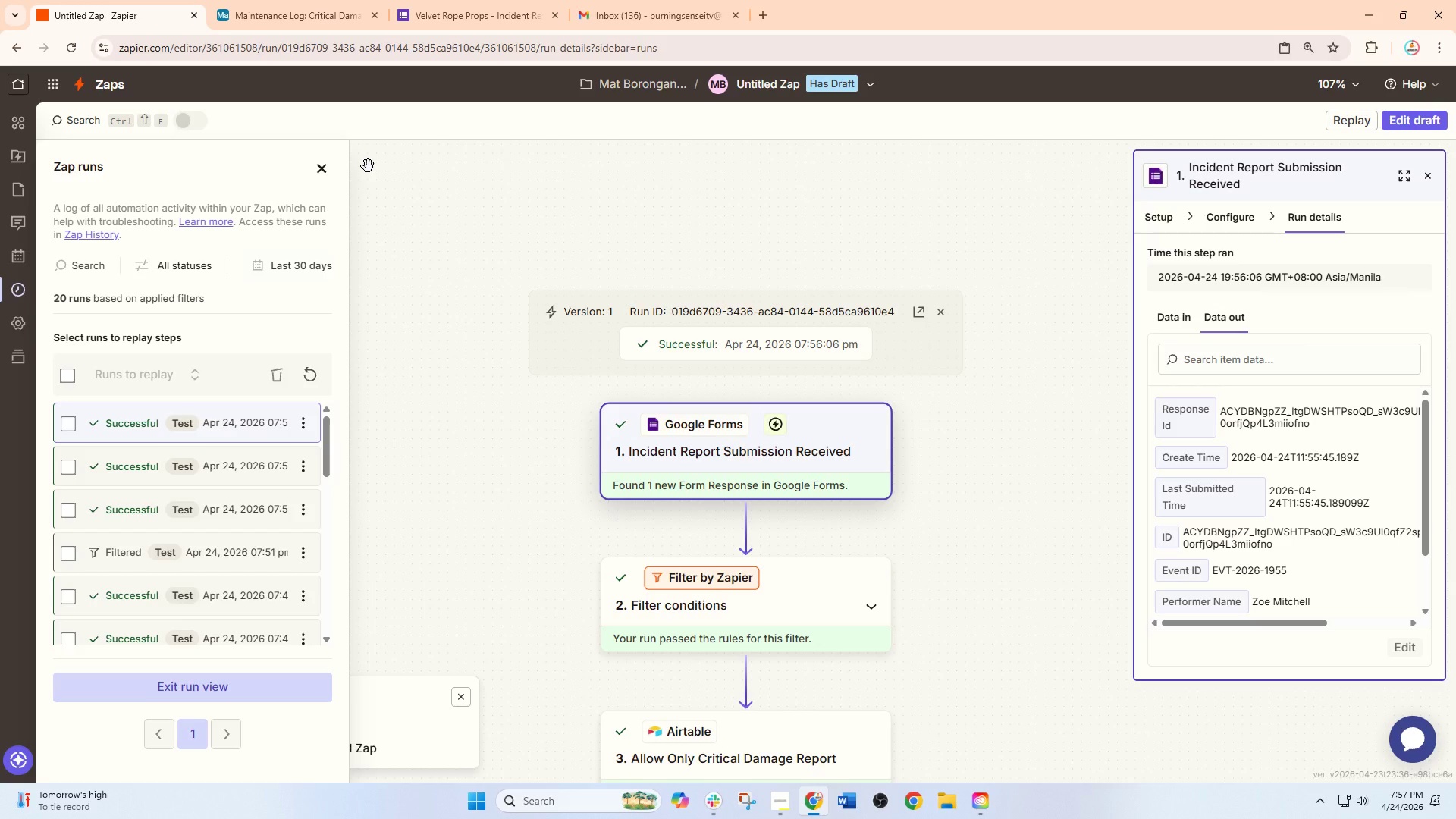 
wait(83.97)
 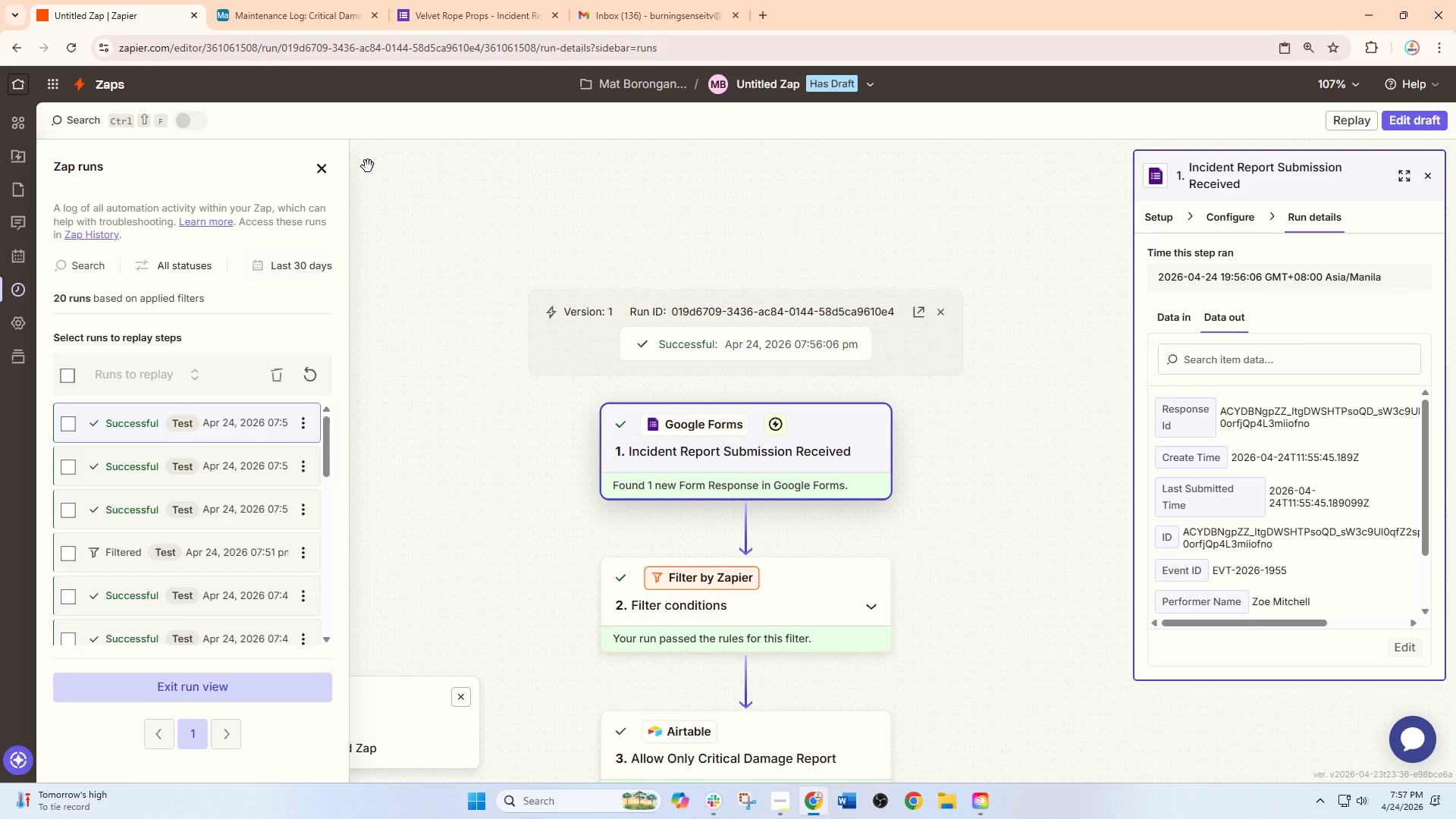 
left_click([296, 0])
 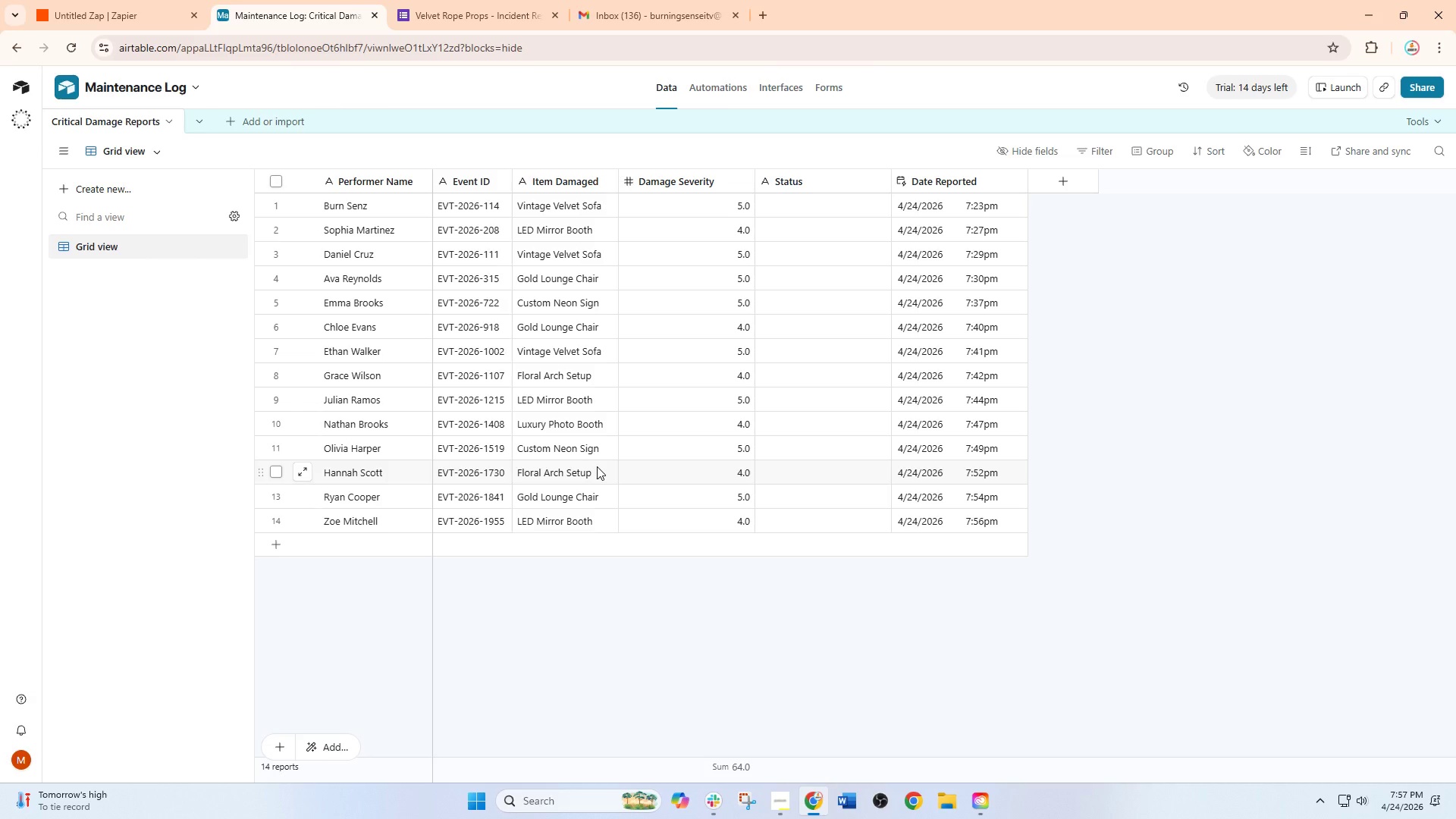 
wait(28.38)
 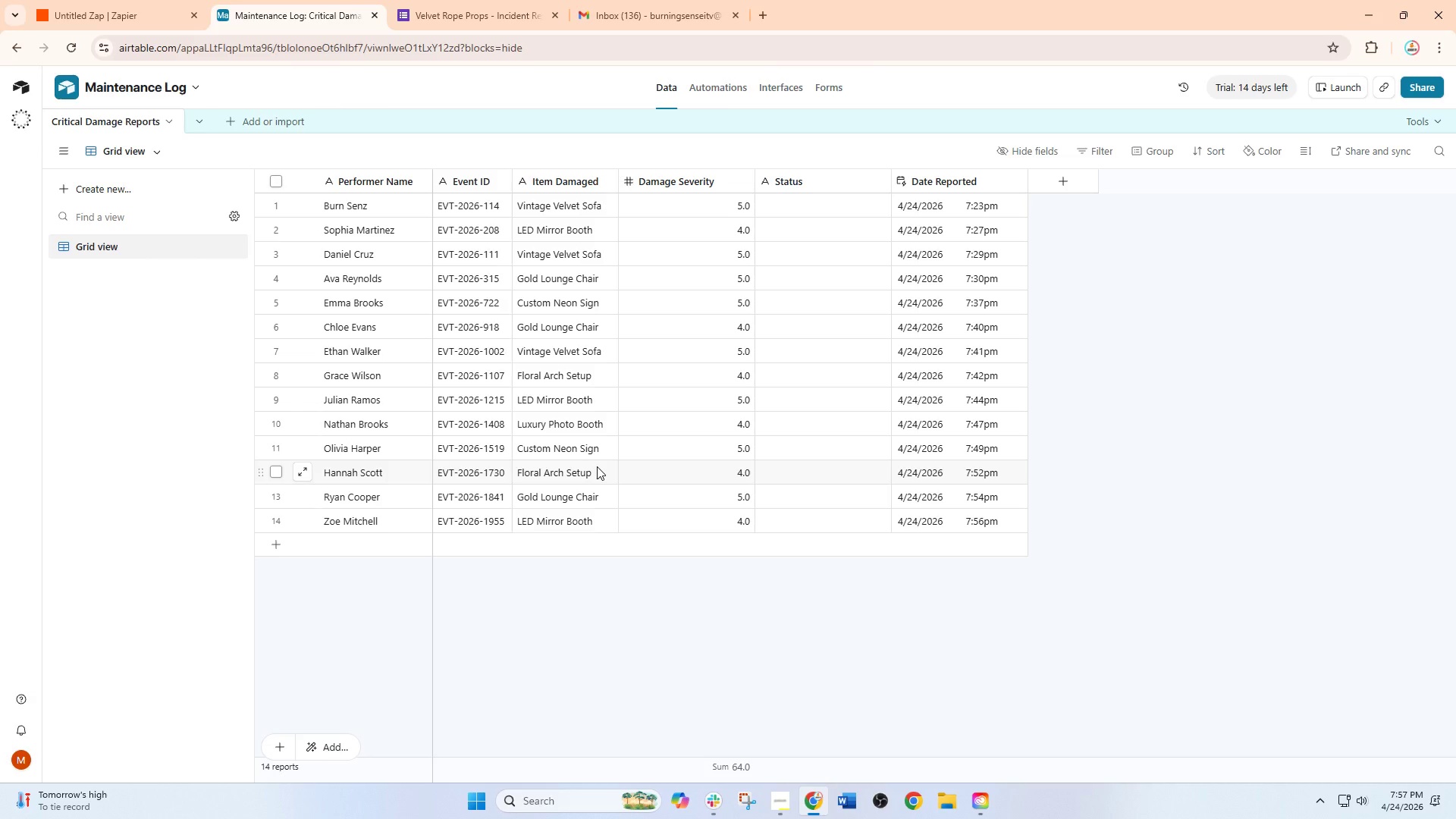 
left_click_drag(start_coordinate=[1166, 587], to_coordinate=[1113, 607])
 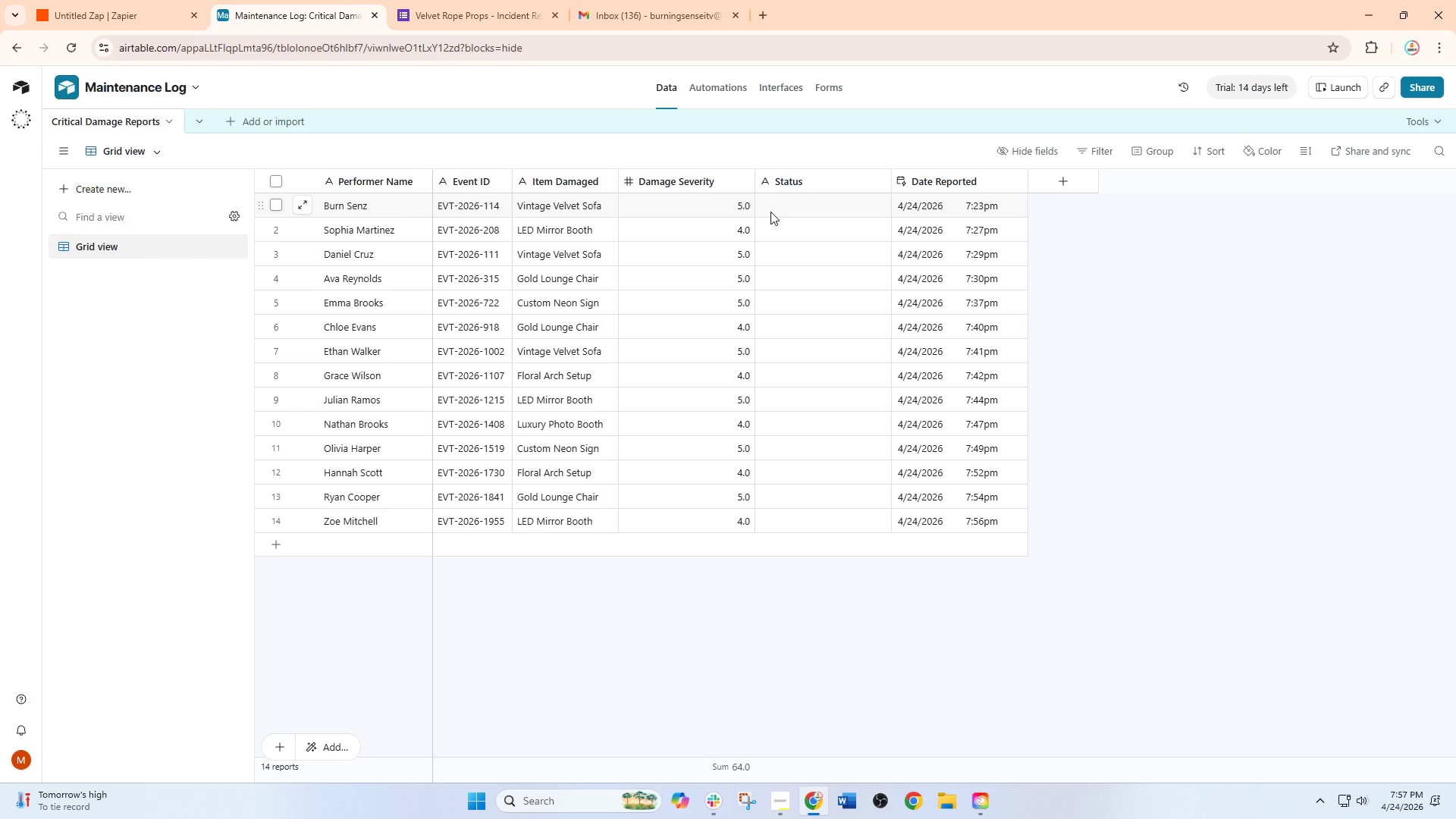 
left_click([770, 212])
 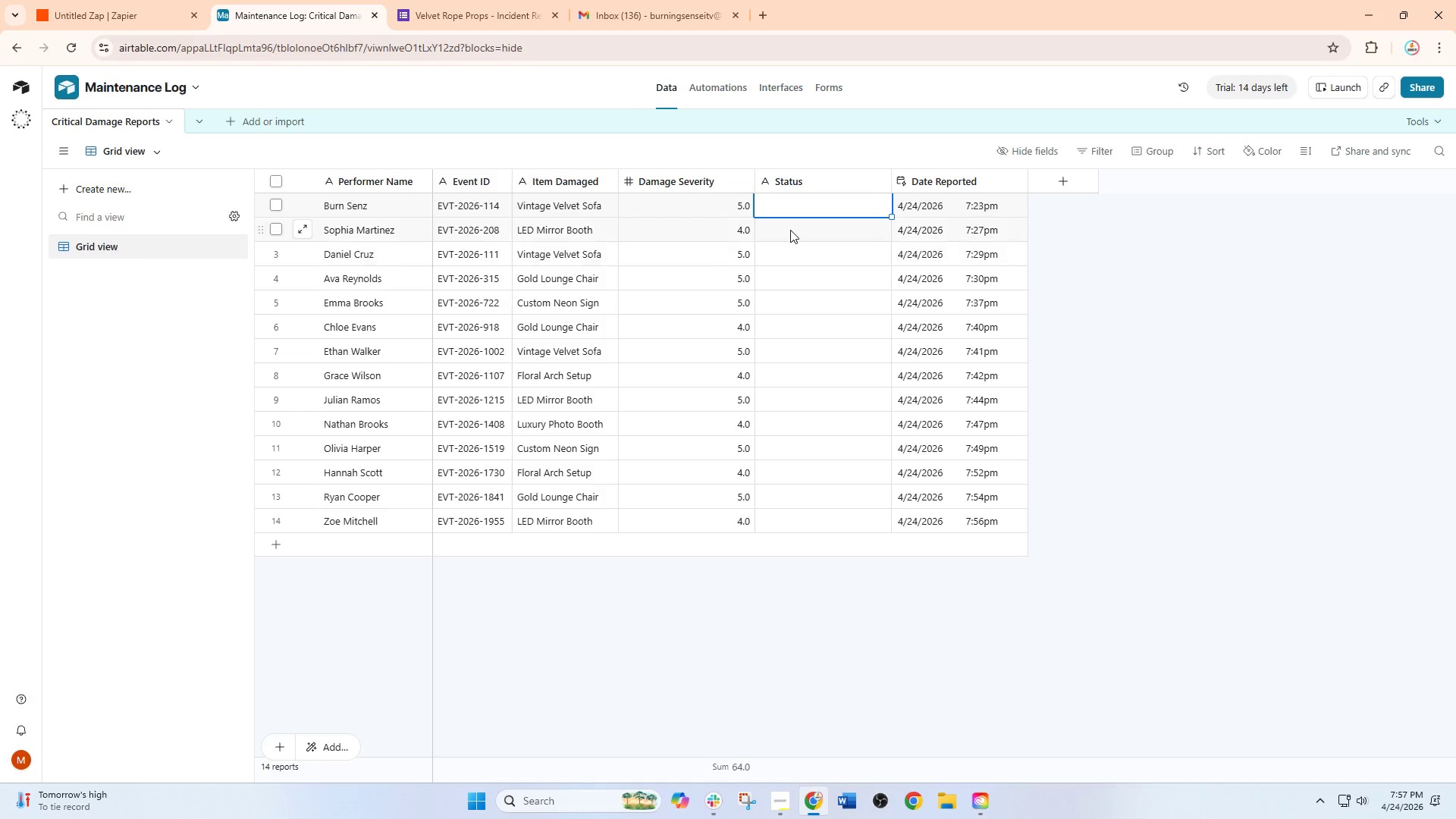 
left_click([790, 229])
 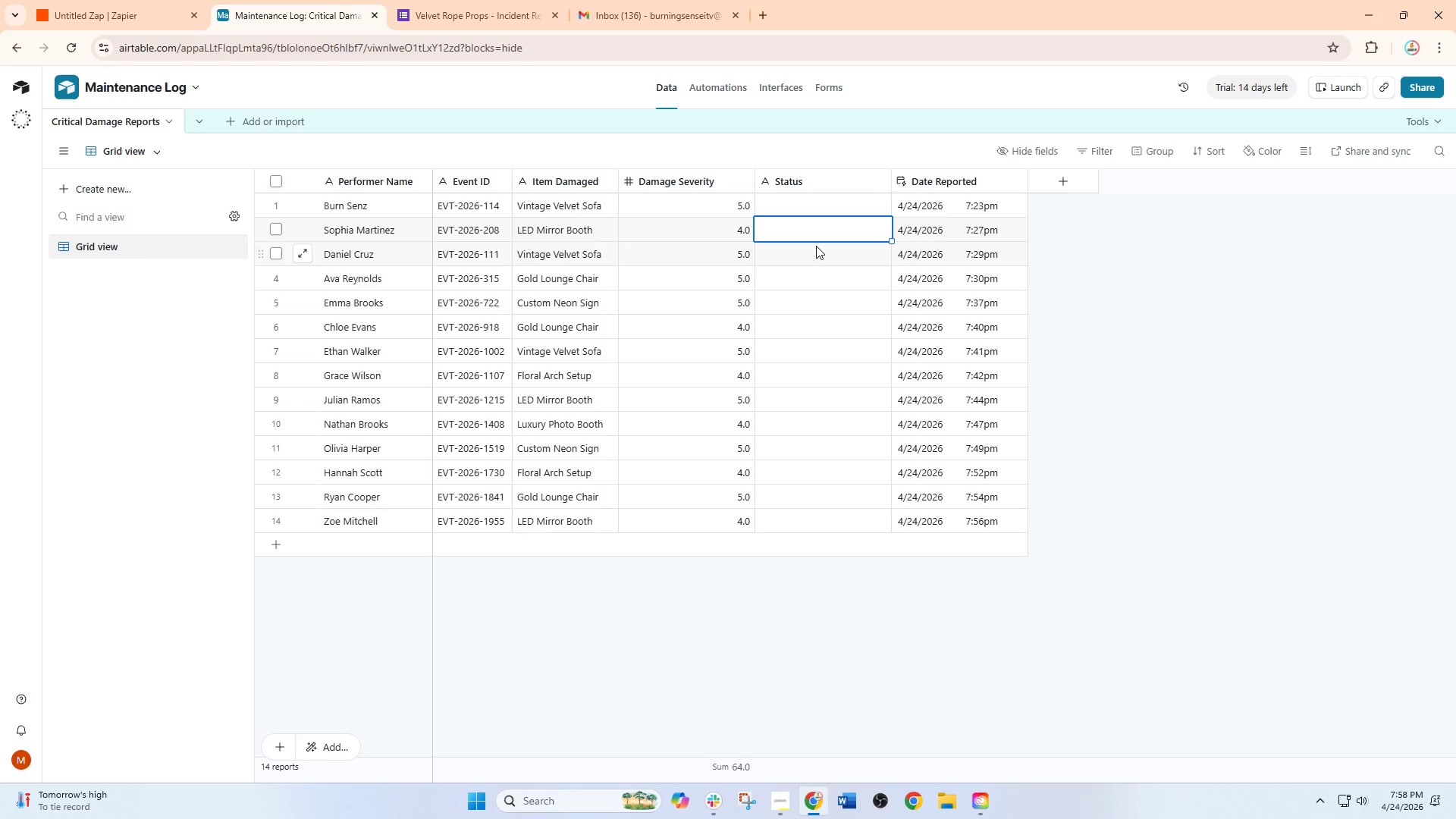 
left_click([816, 246])
 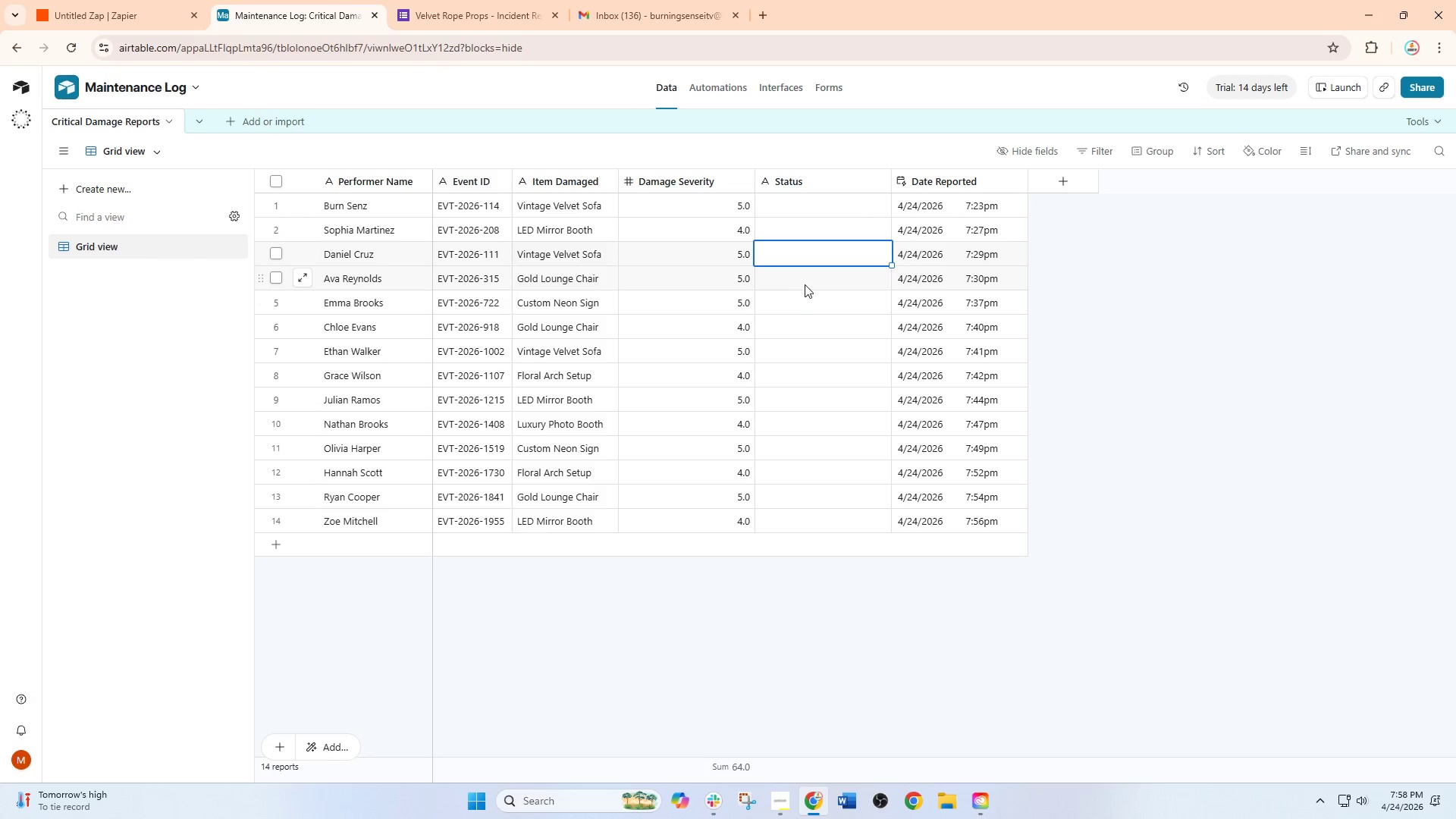 
left_click([811, 280])
 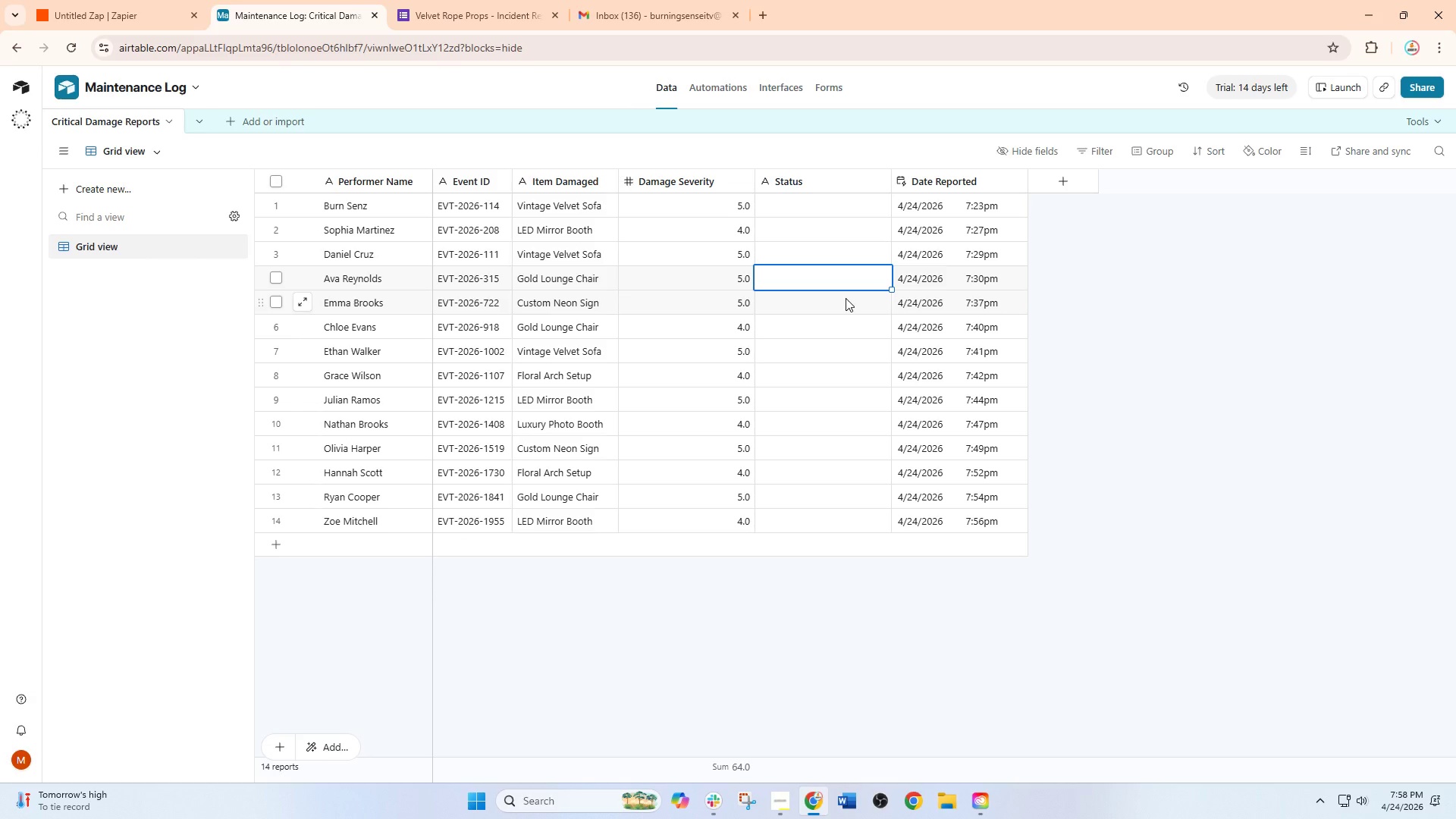 
left_click([846, 298])
 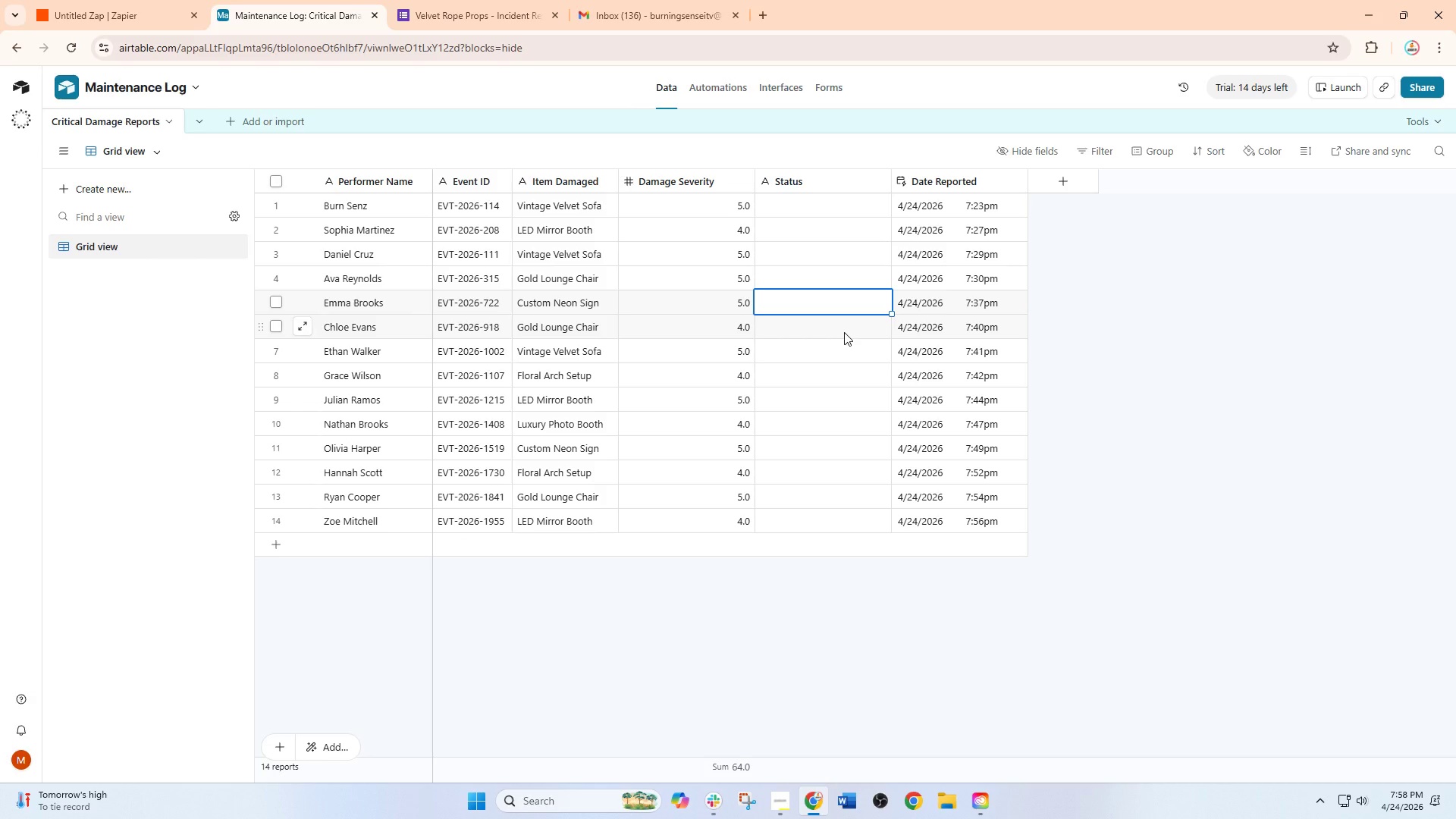 
left_click([844, 332])
 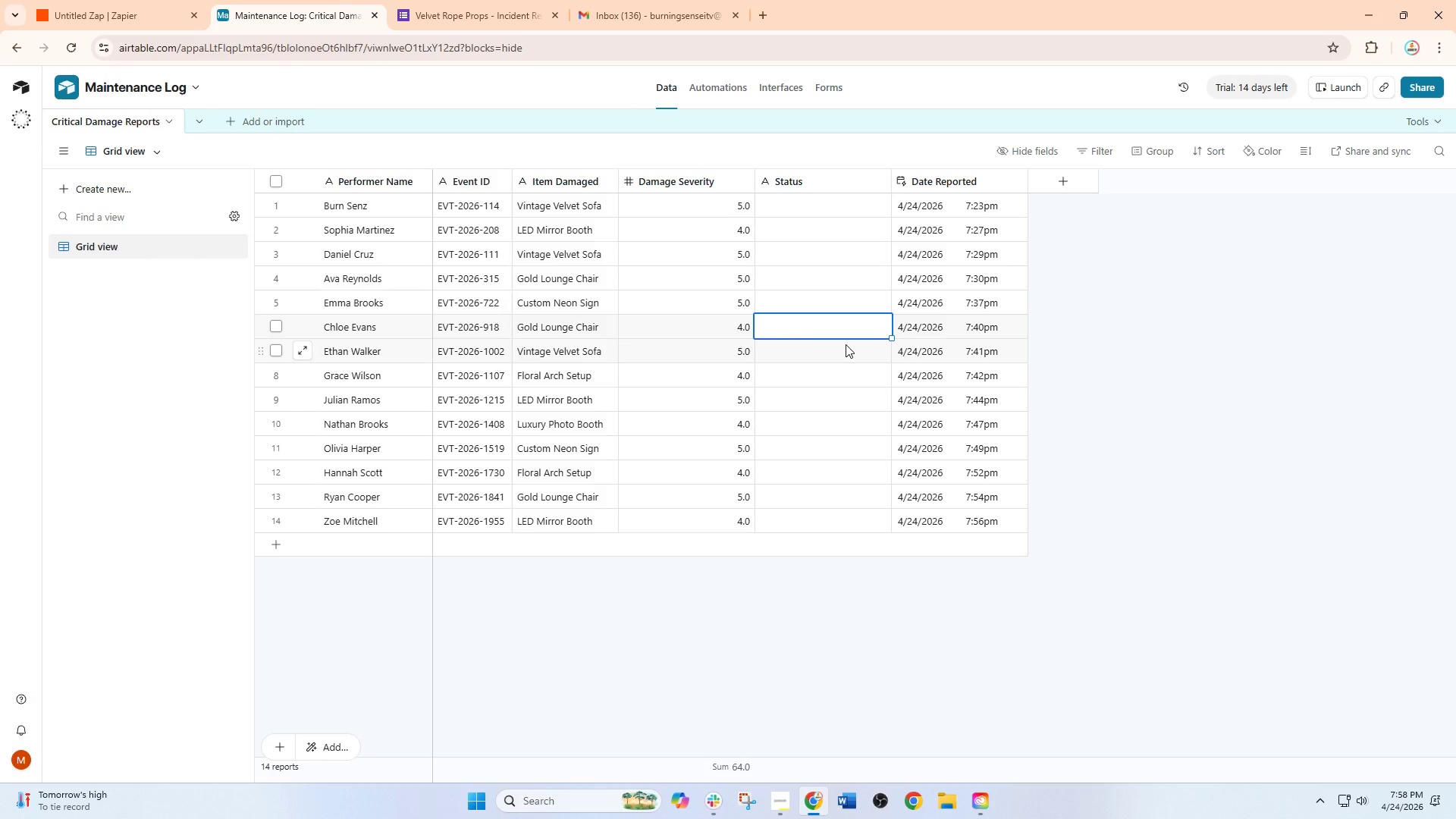 
left_click([846, 344])
 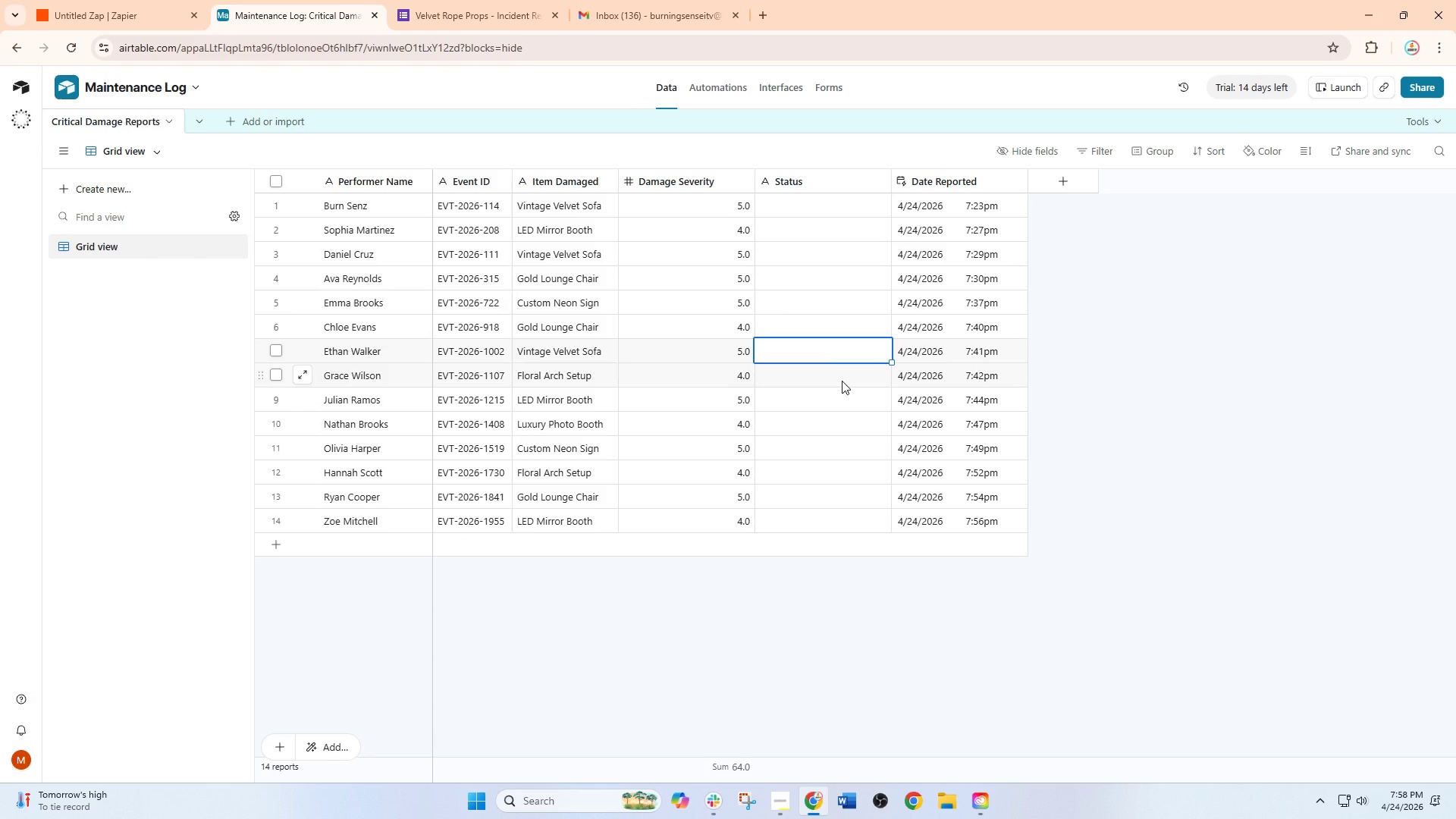 
left_click_drag(start_coordinate=[842, 381], to_coordinate=[838, 475])
 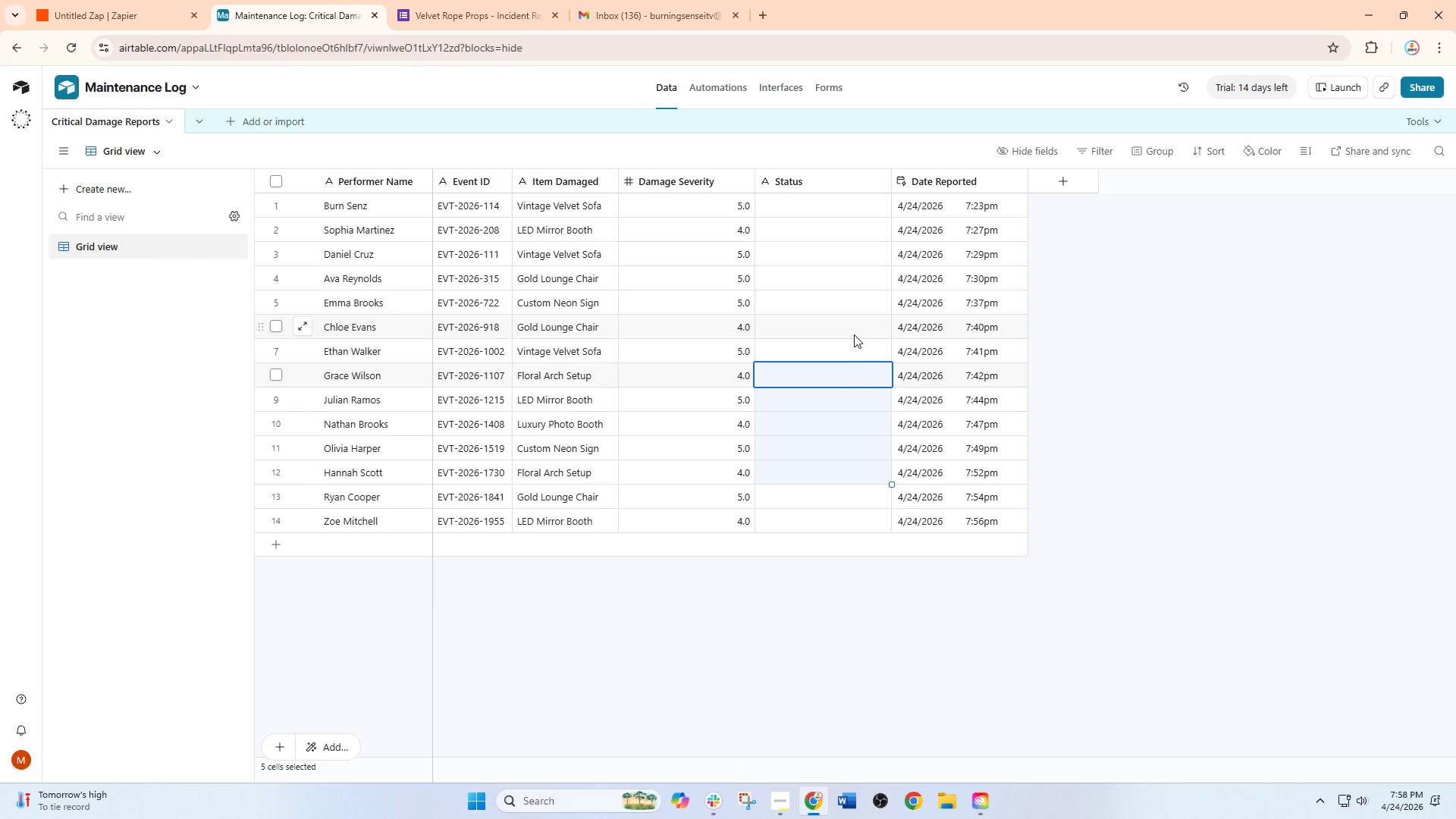 
left_click([842, 387])
 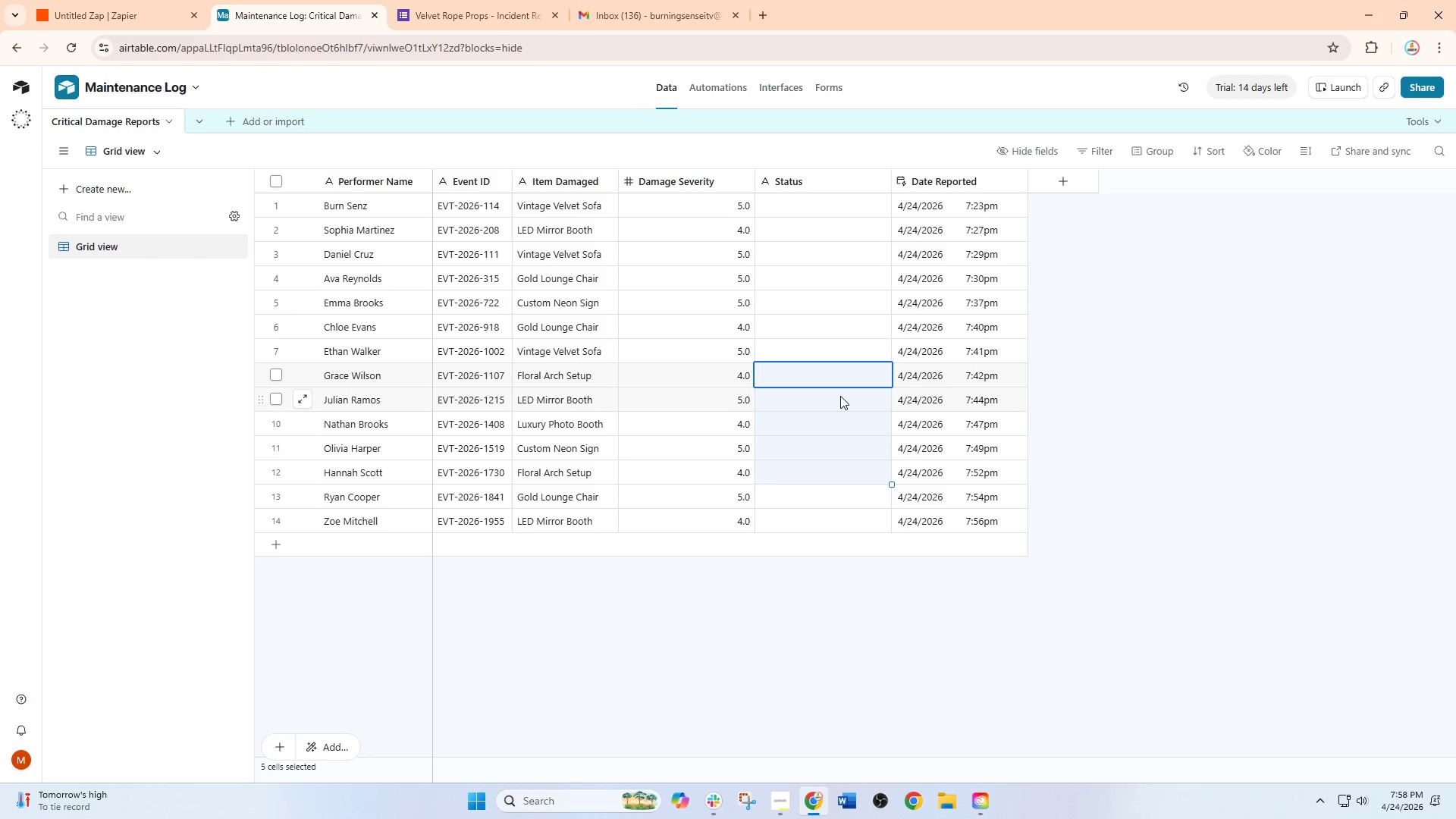 
left_click([840, 396])
 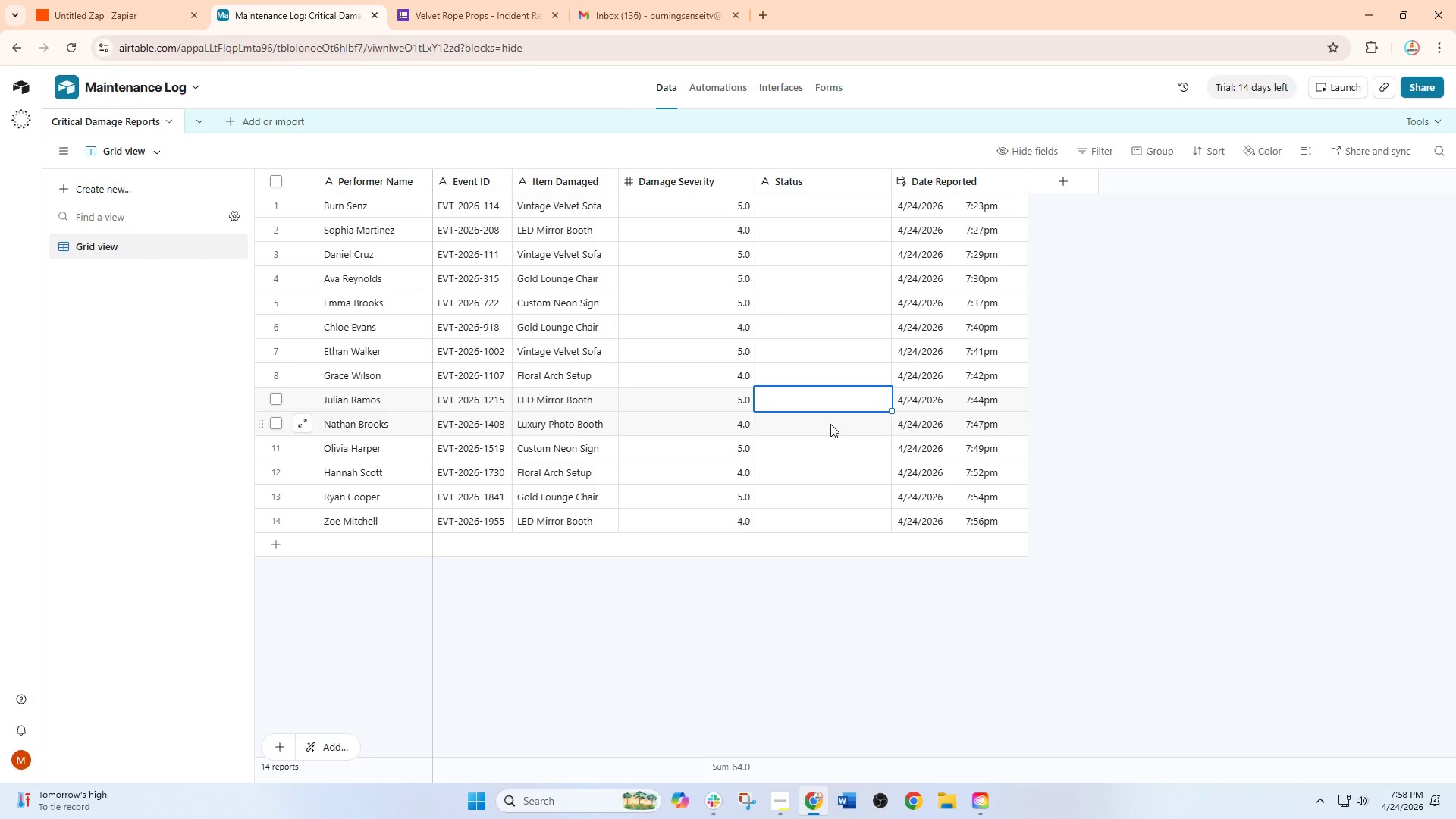 
left_click([830, 424])
 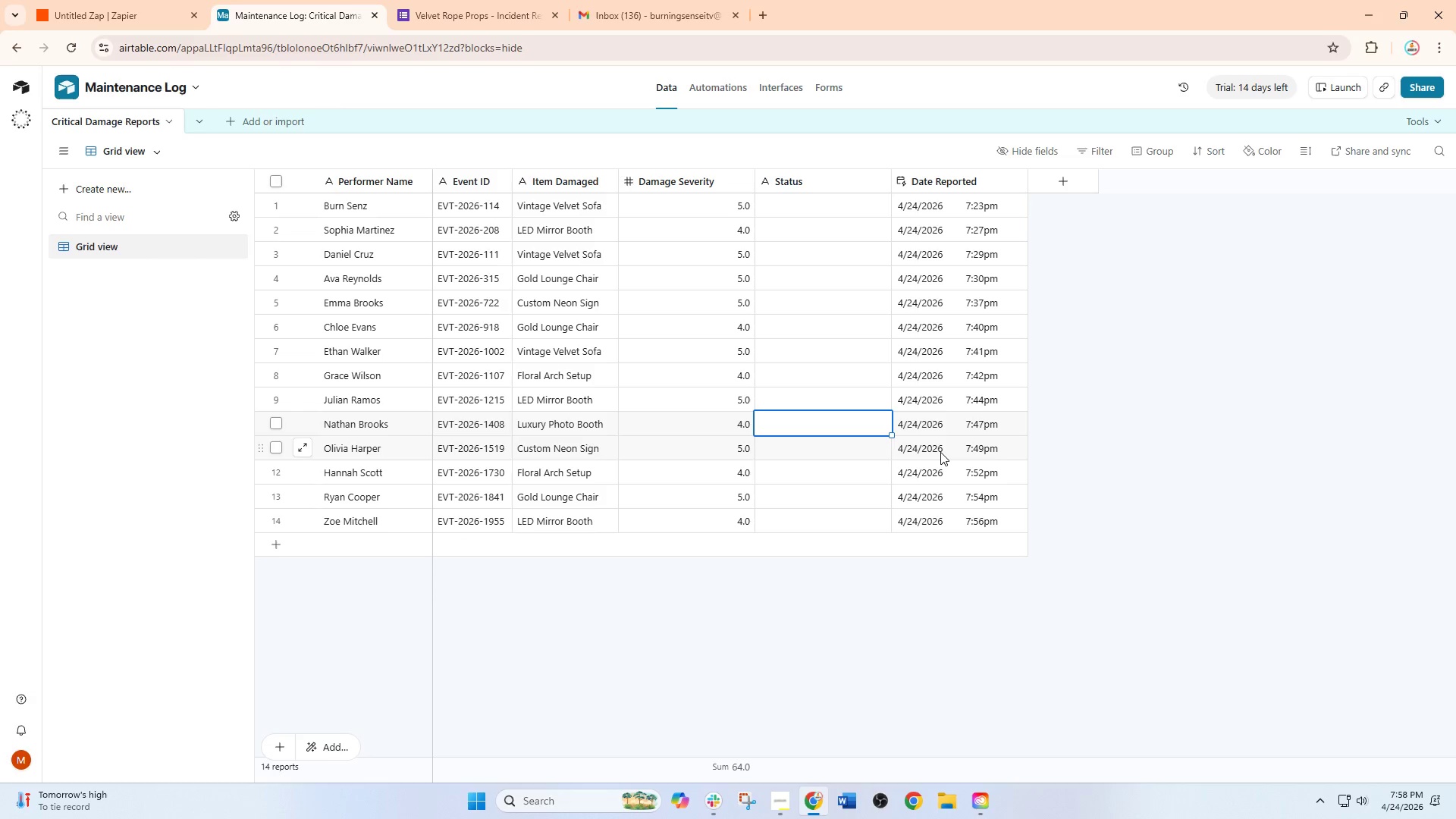 
wait(21.28)
 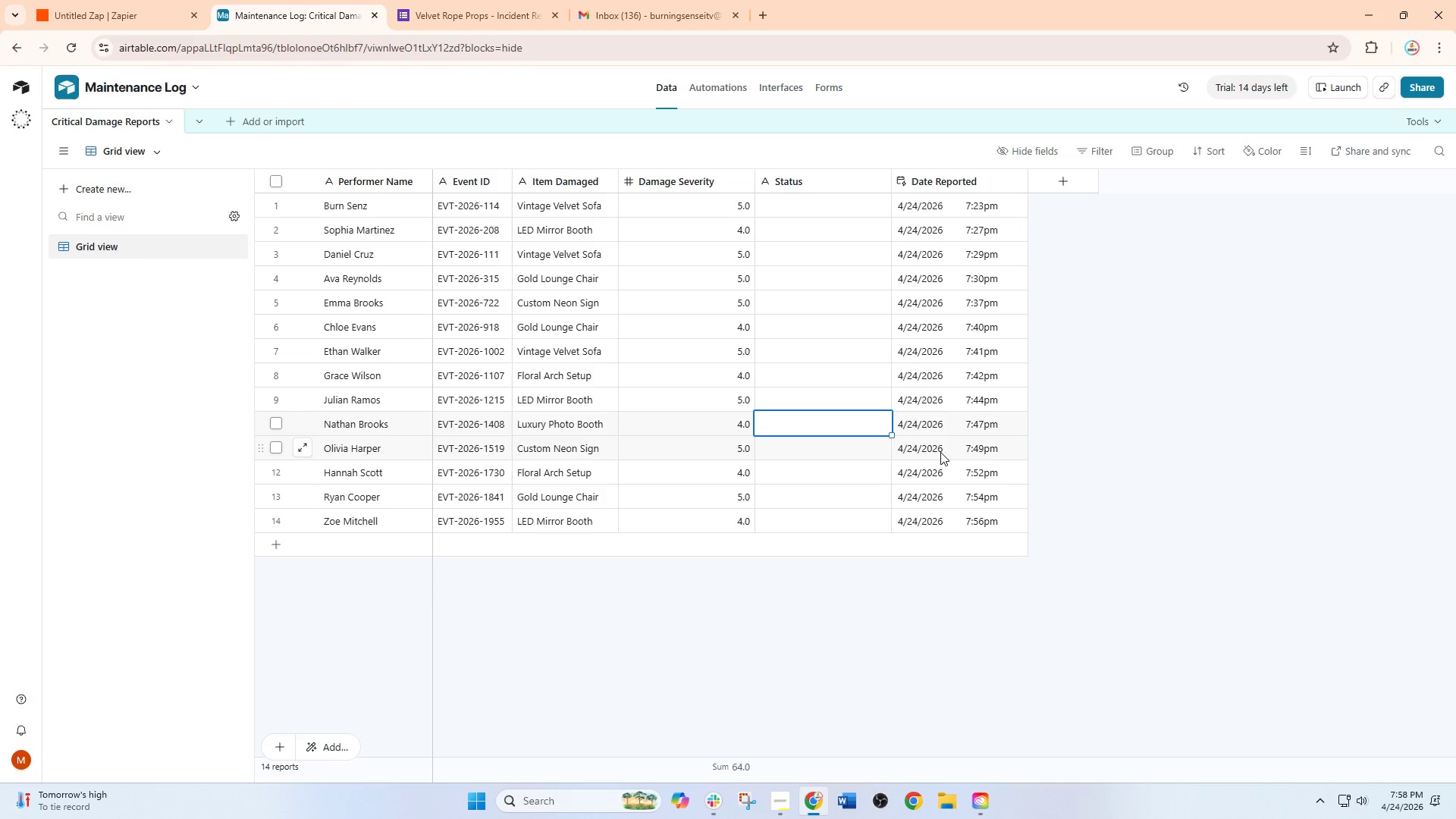 
left_click([840, 244])
 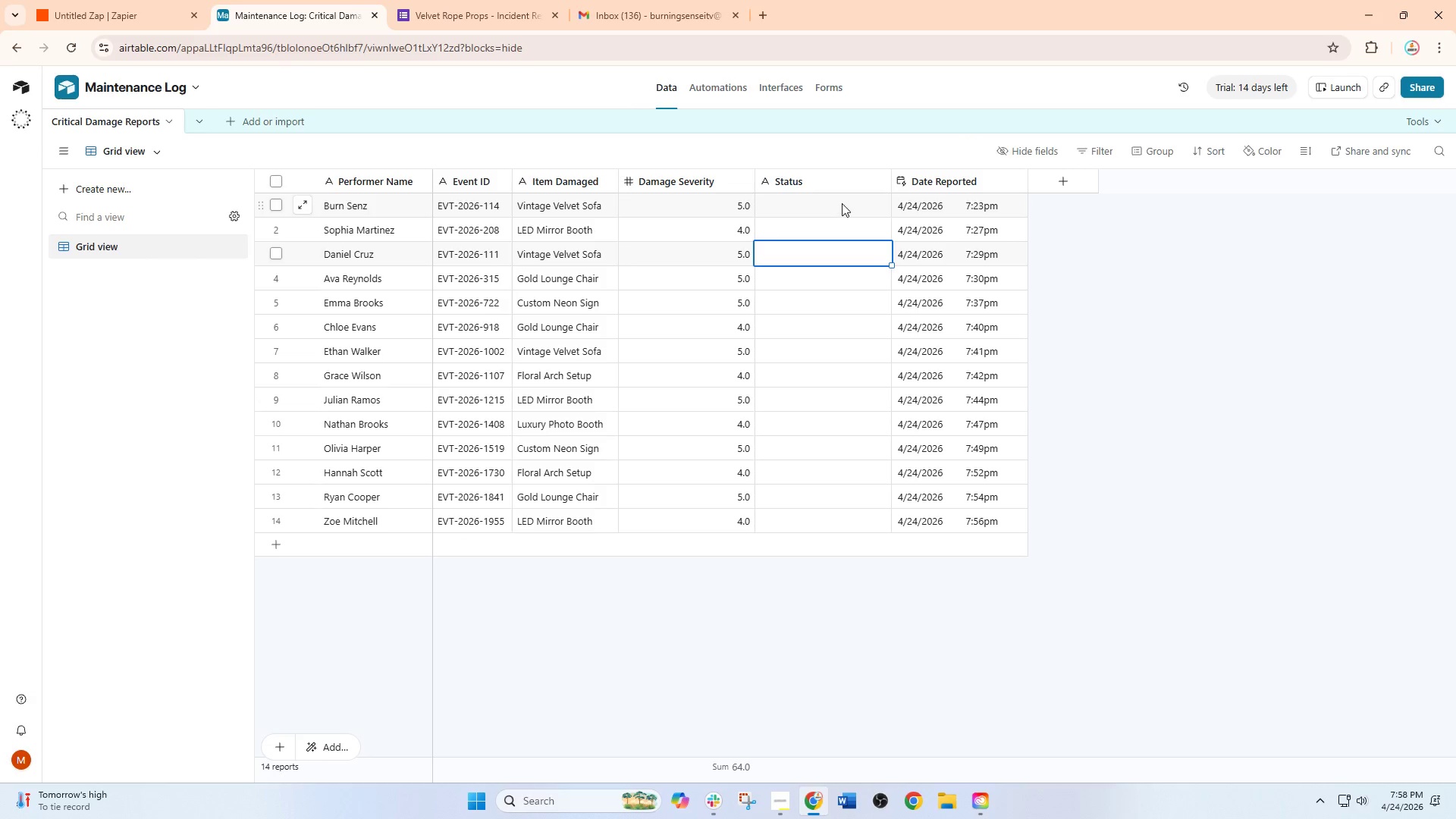 
left_click([842, 203])
 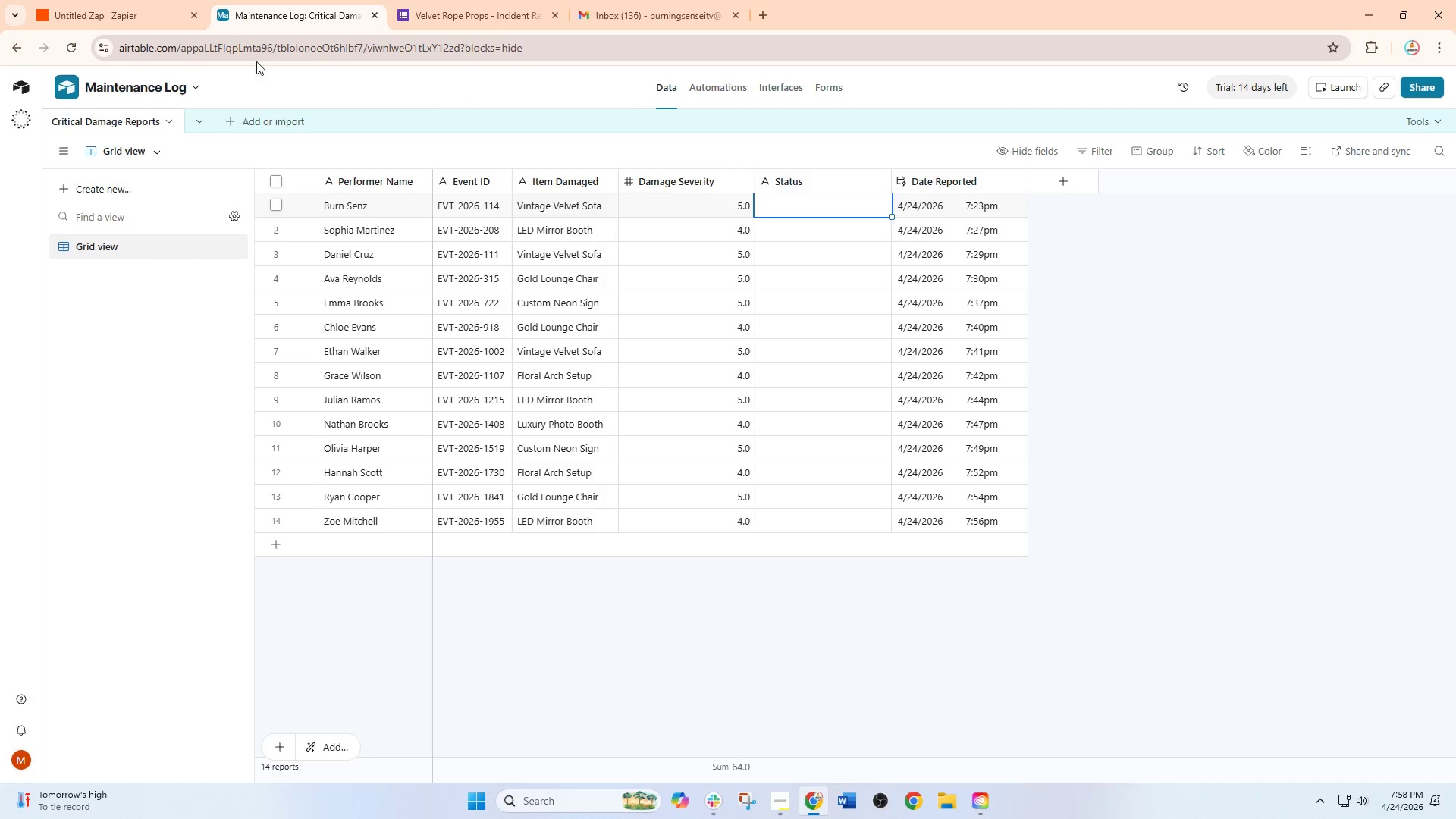 
wait(8.59)
 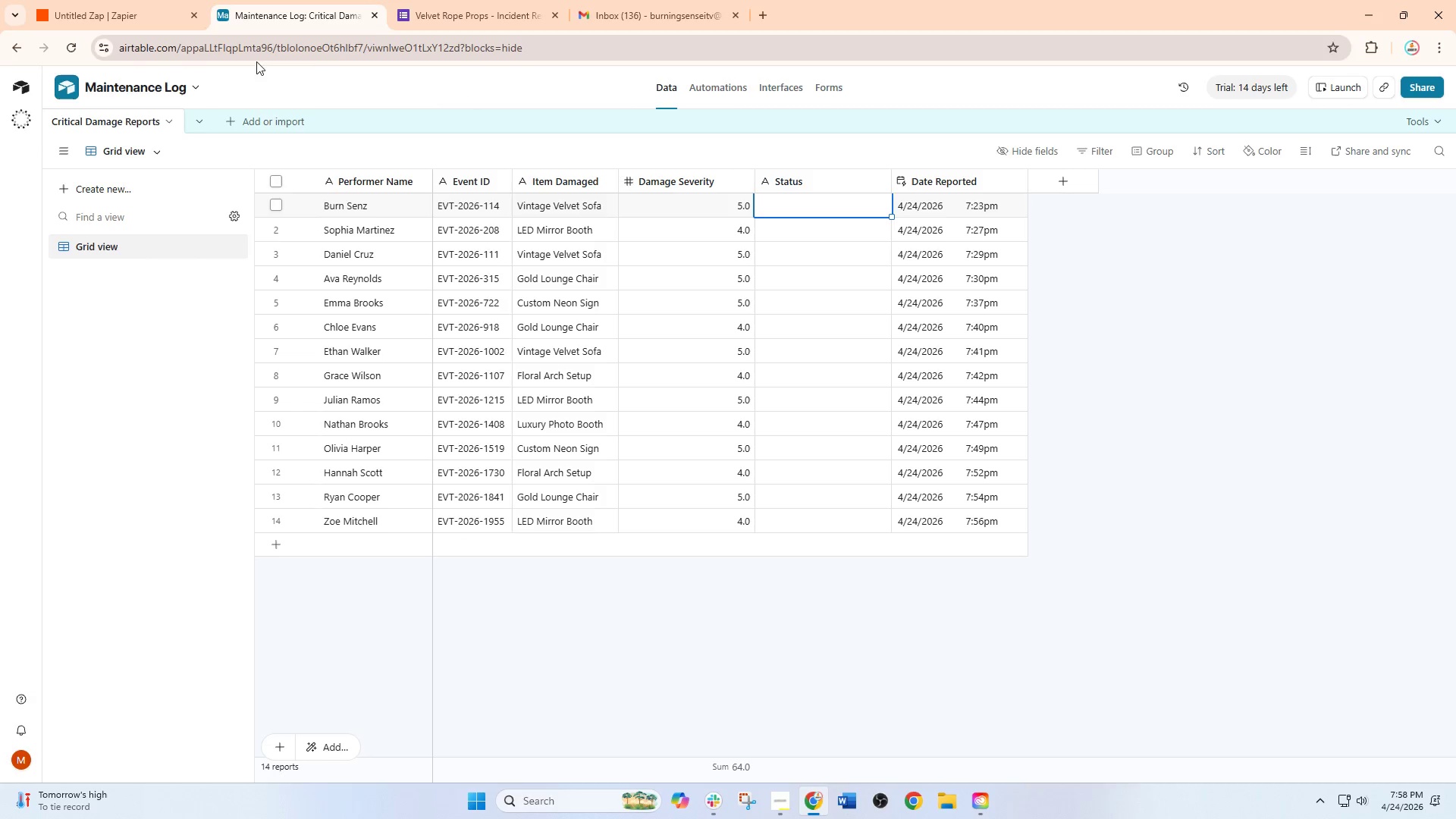 
scroll: coordinate [1219, 469], scroll_direction: down, amount: 1.0
 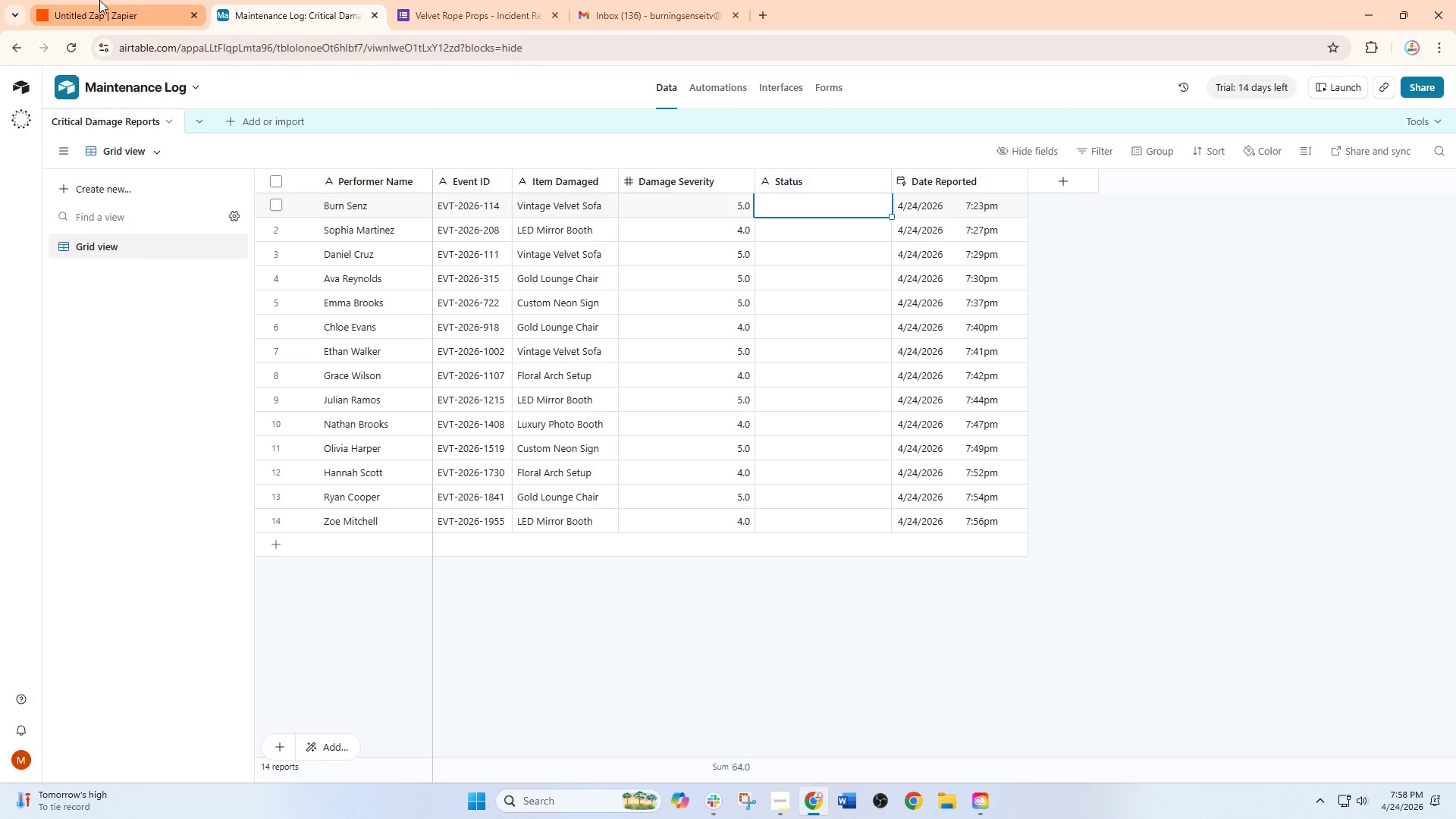 
left_click([99, 0])
 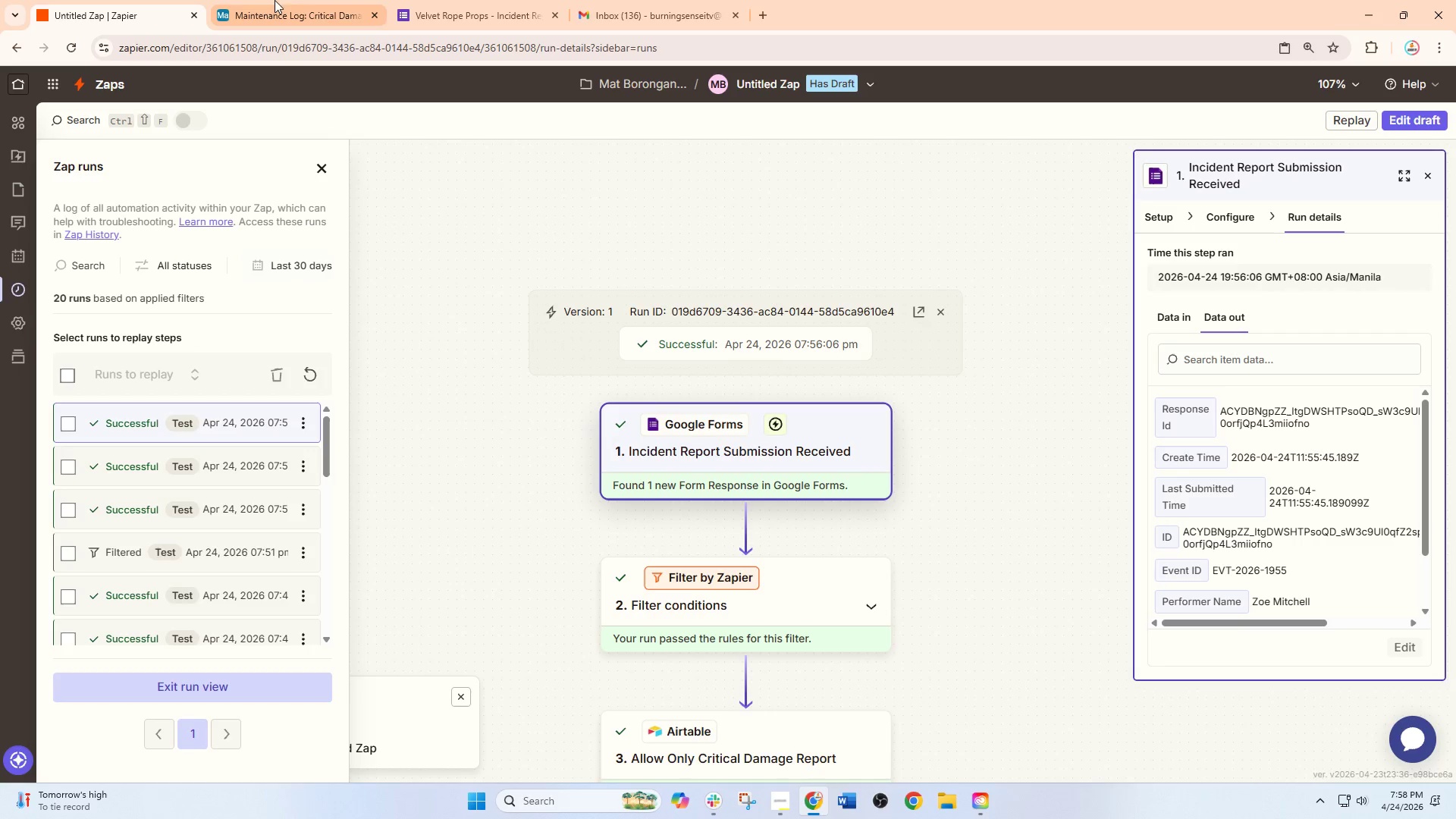 
left_click([316, 0])
 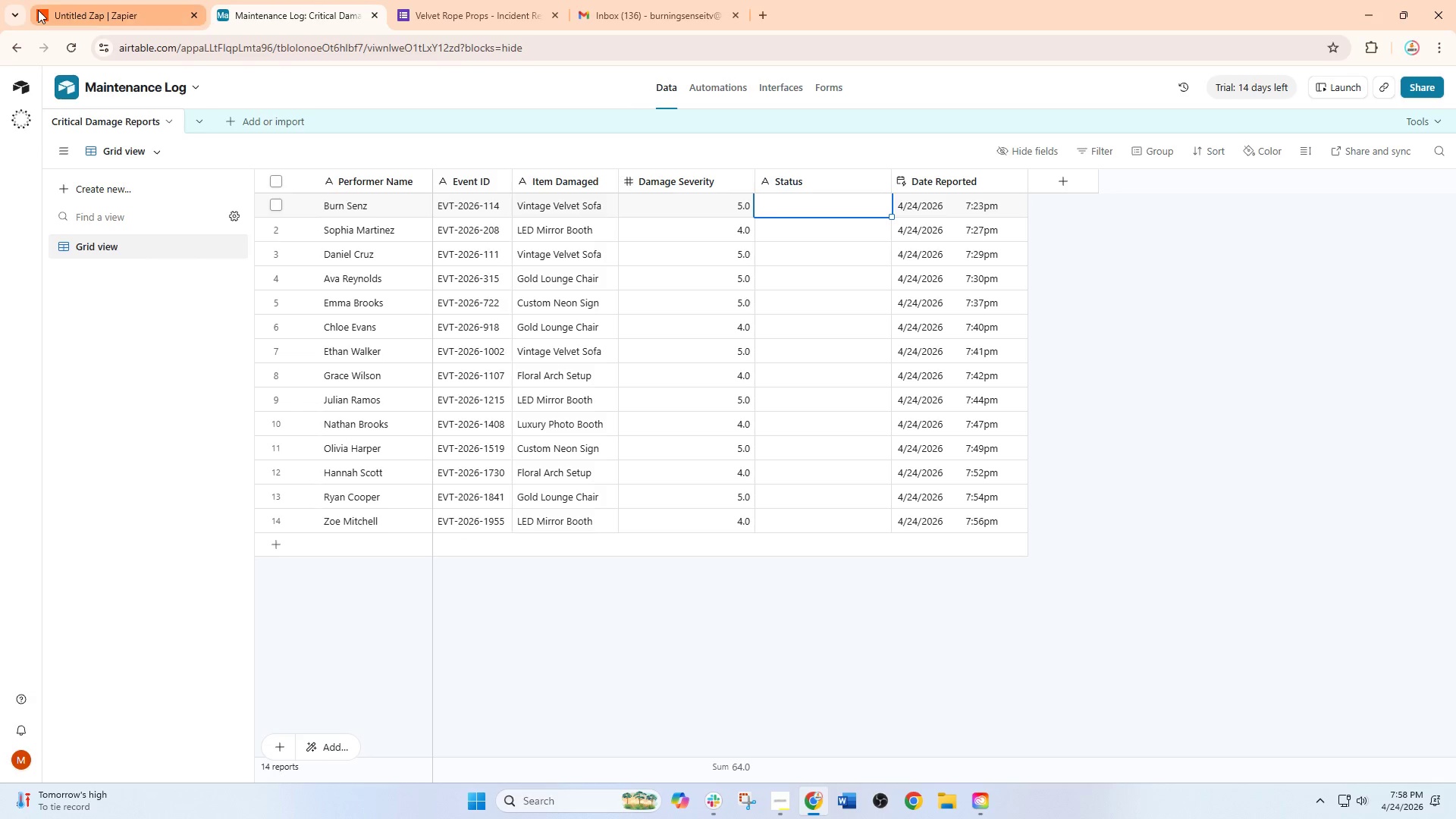 
left_click([66, 0])
 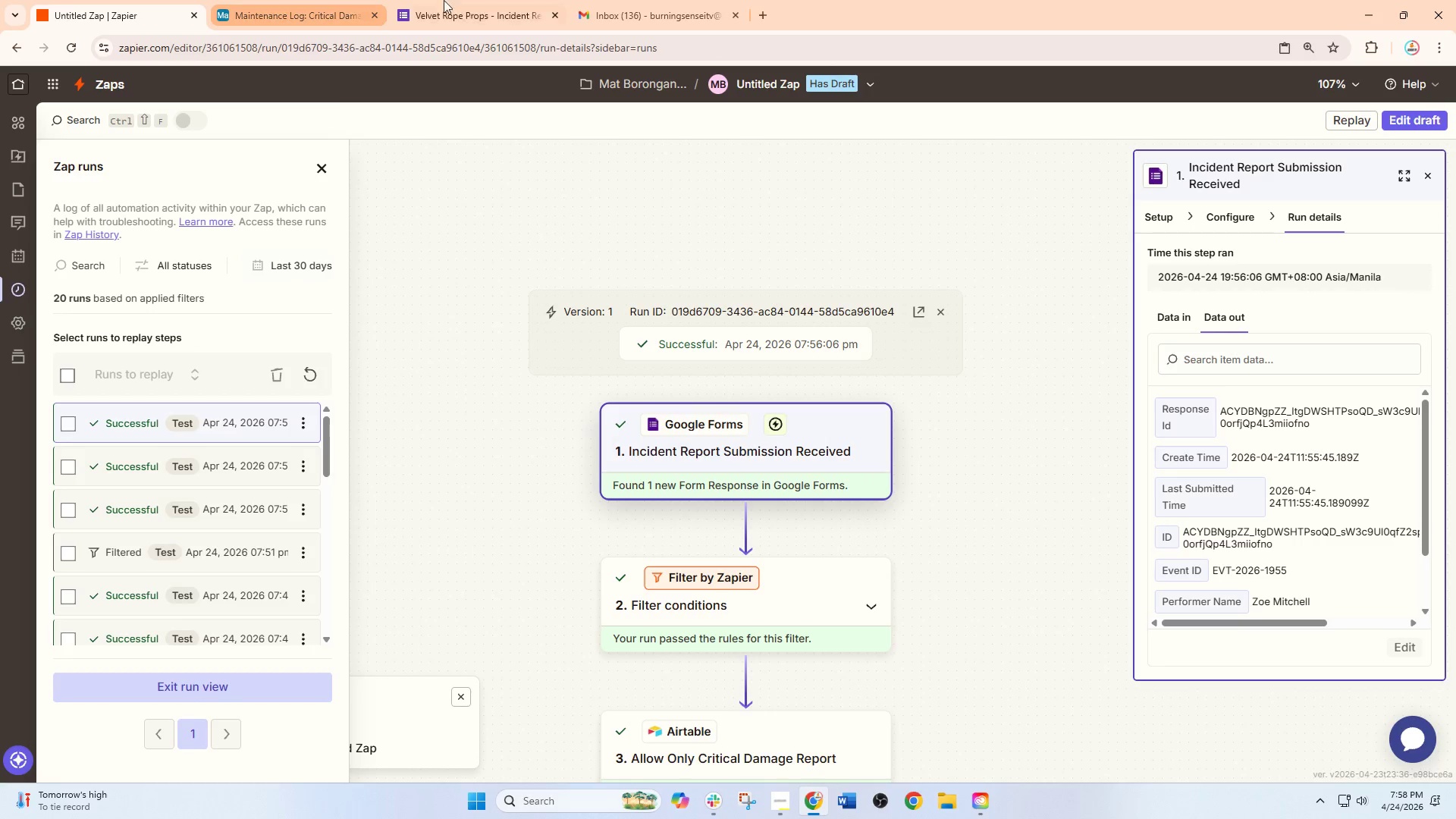 
left_click([478, 0])
 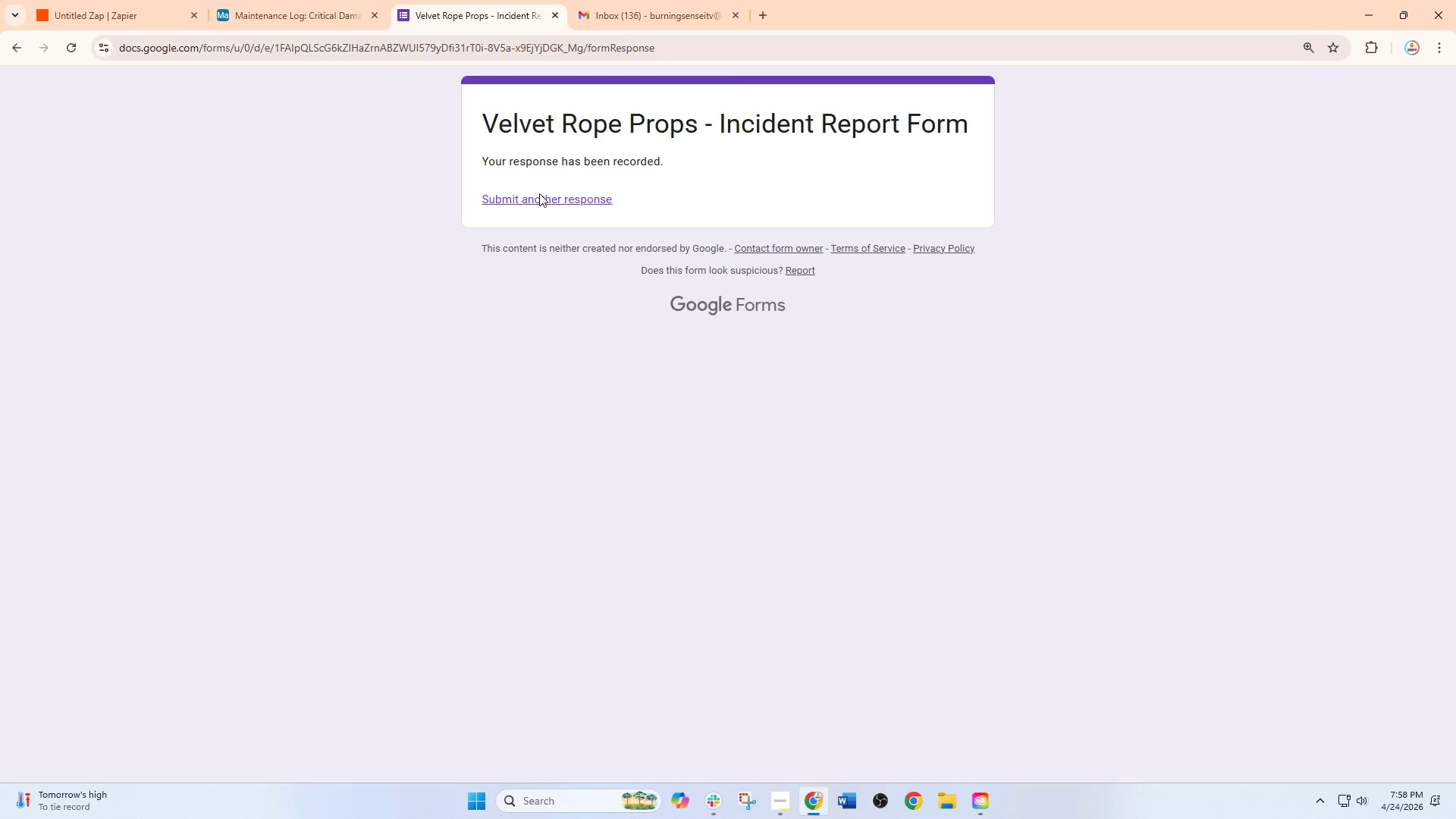 
left_click([539, 196])
 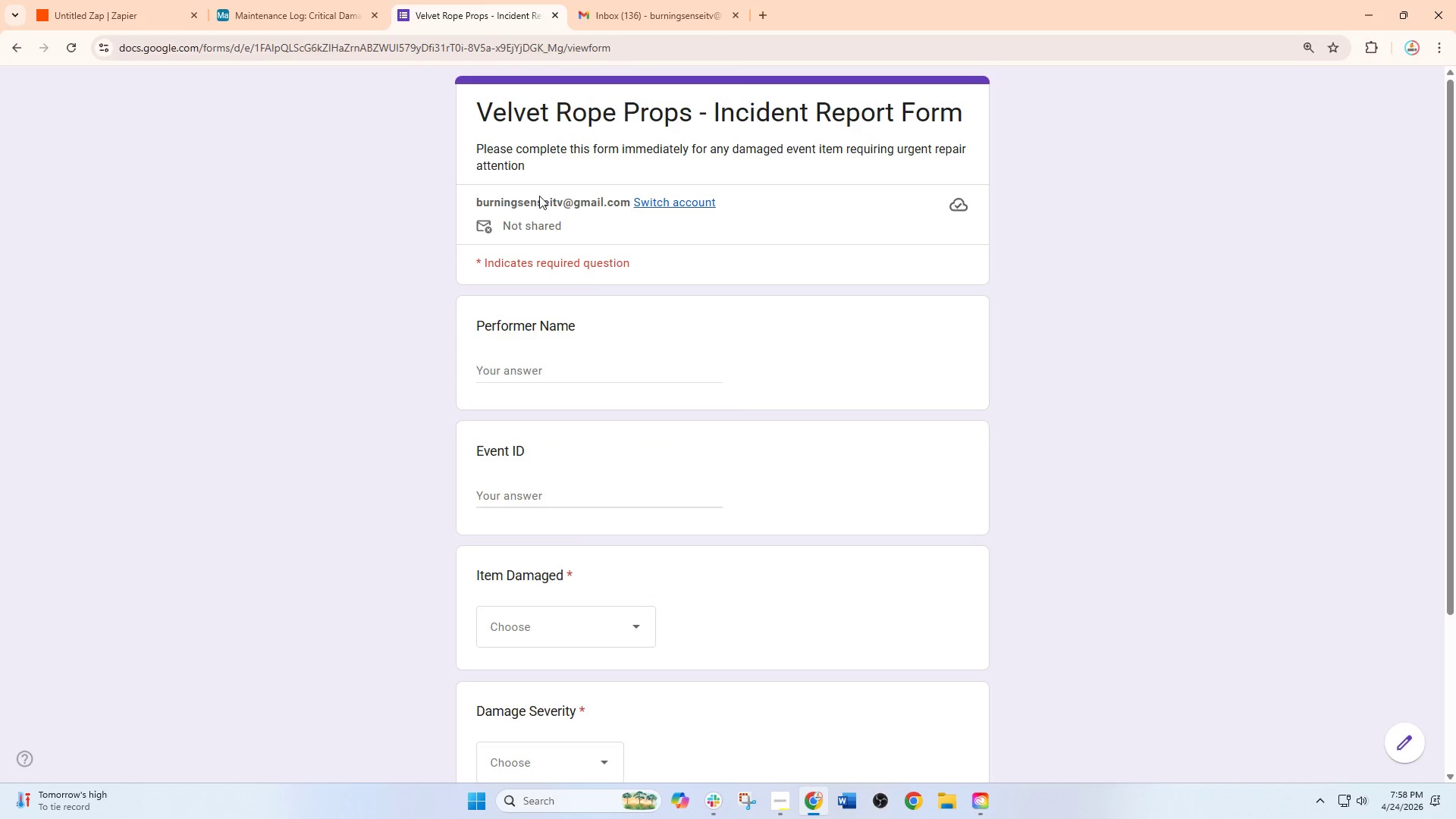 
wait(5.78)
 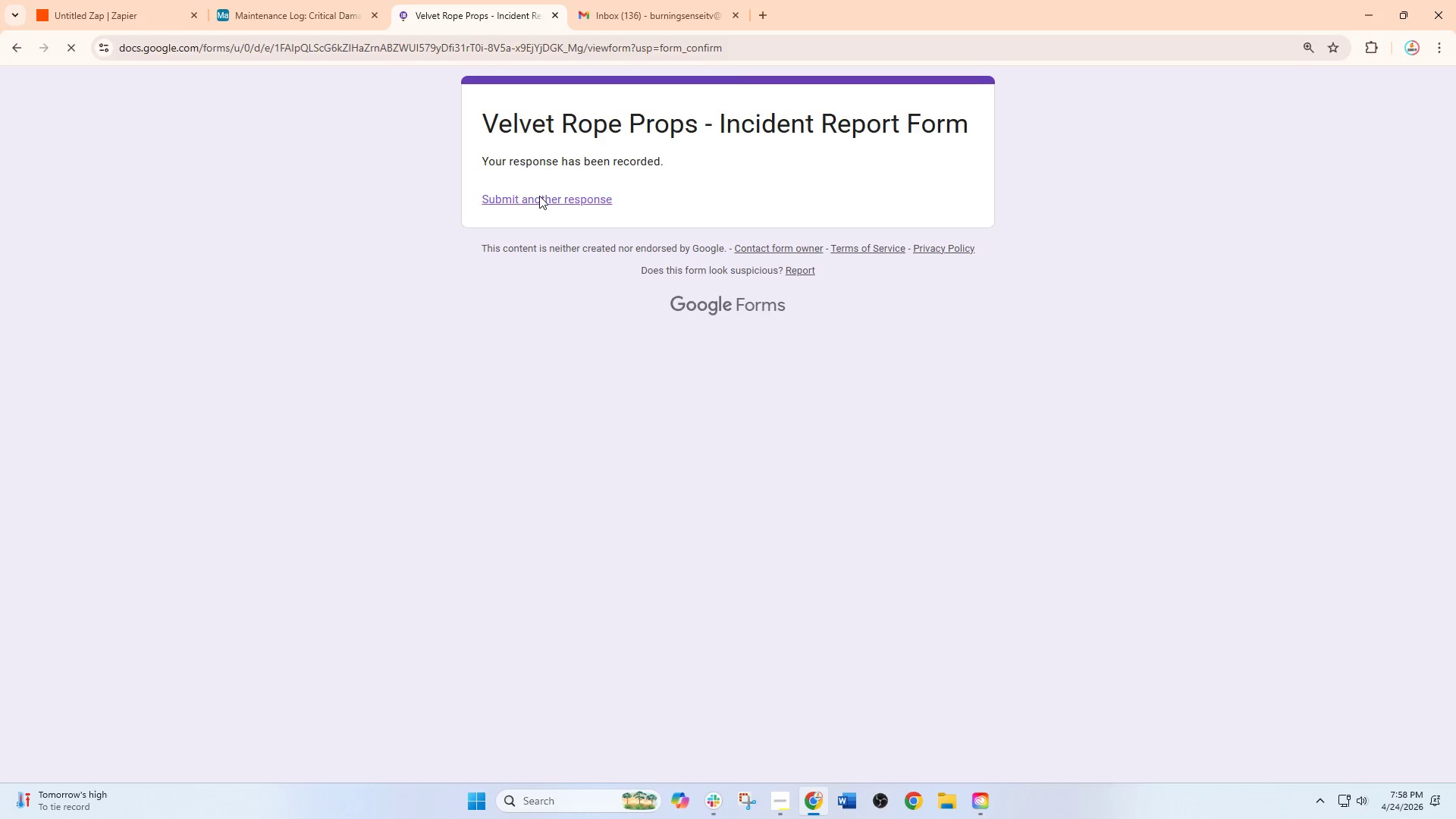 
left_click([586, 366])
 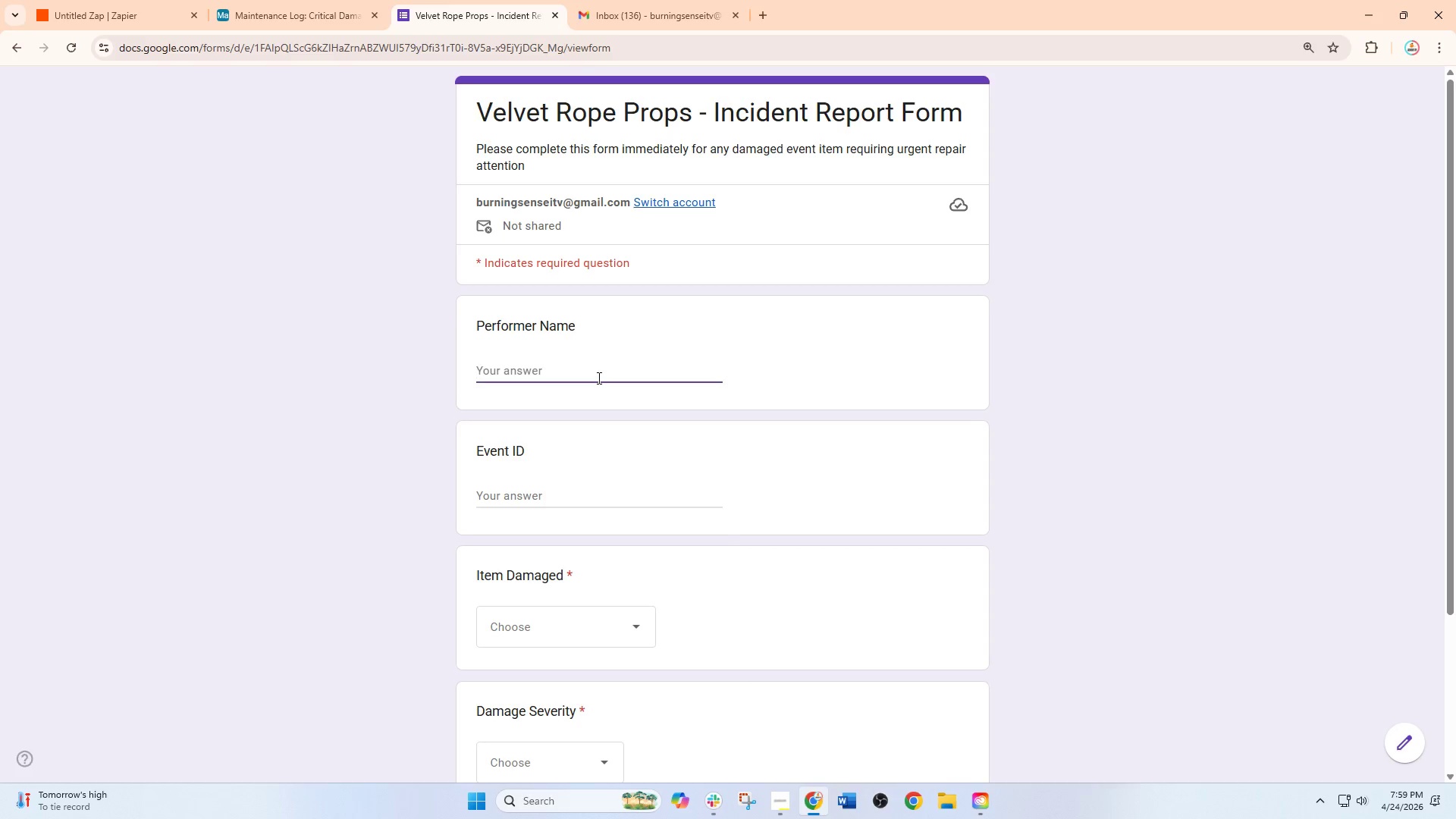 
wait(18.17)
 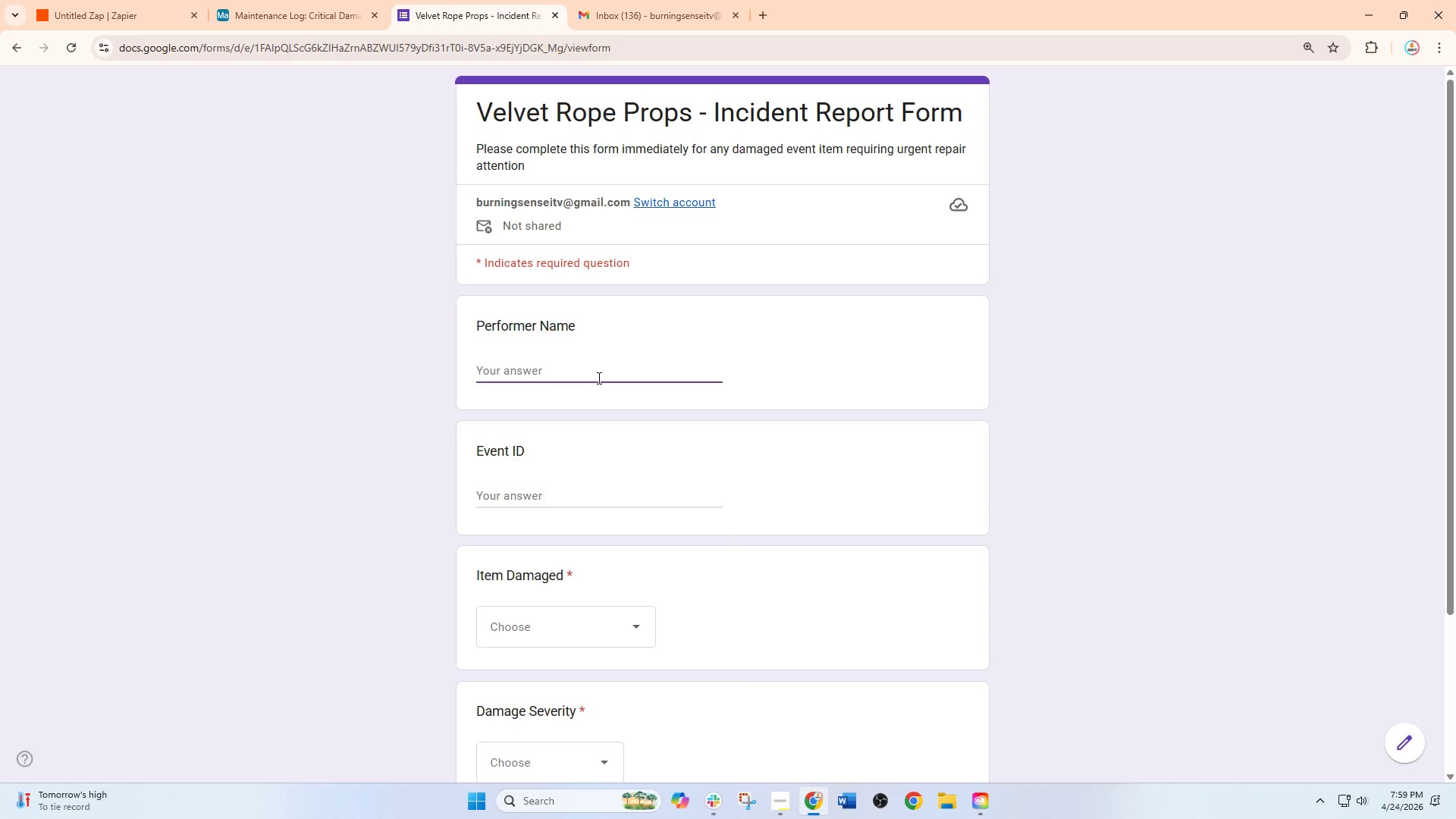 
left_click([317, 0])
 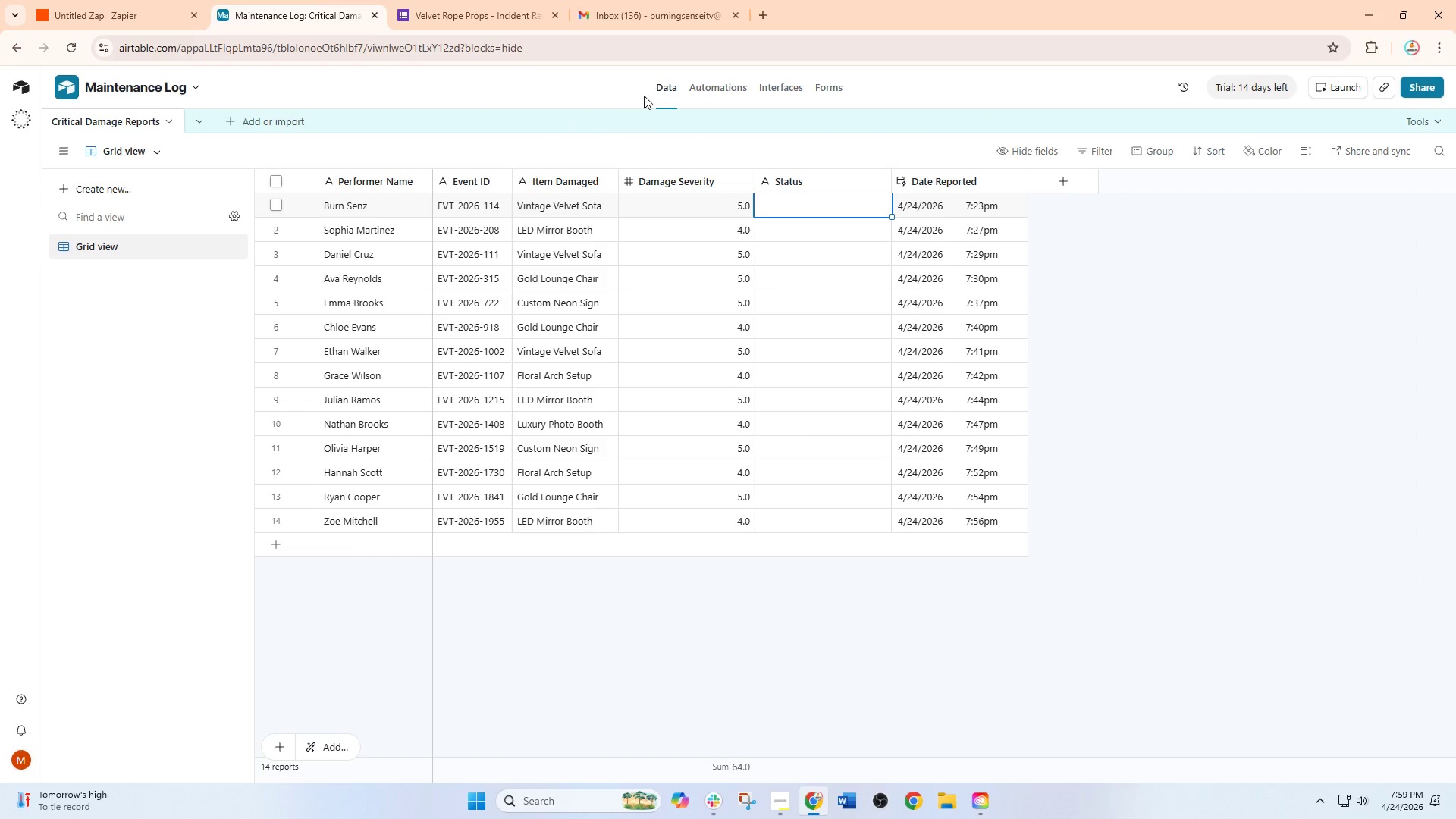 
left_click([837, 181])
 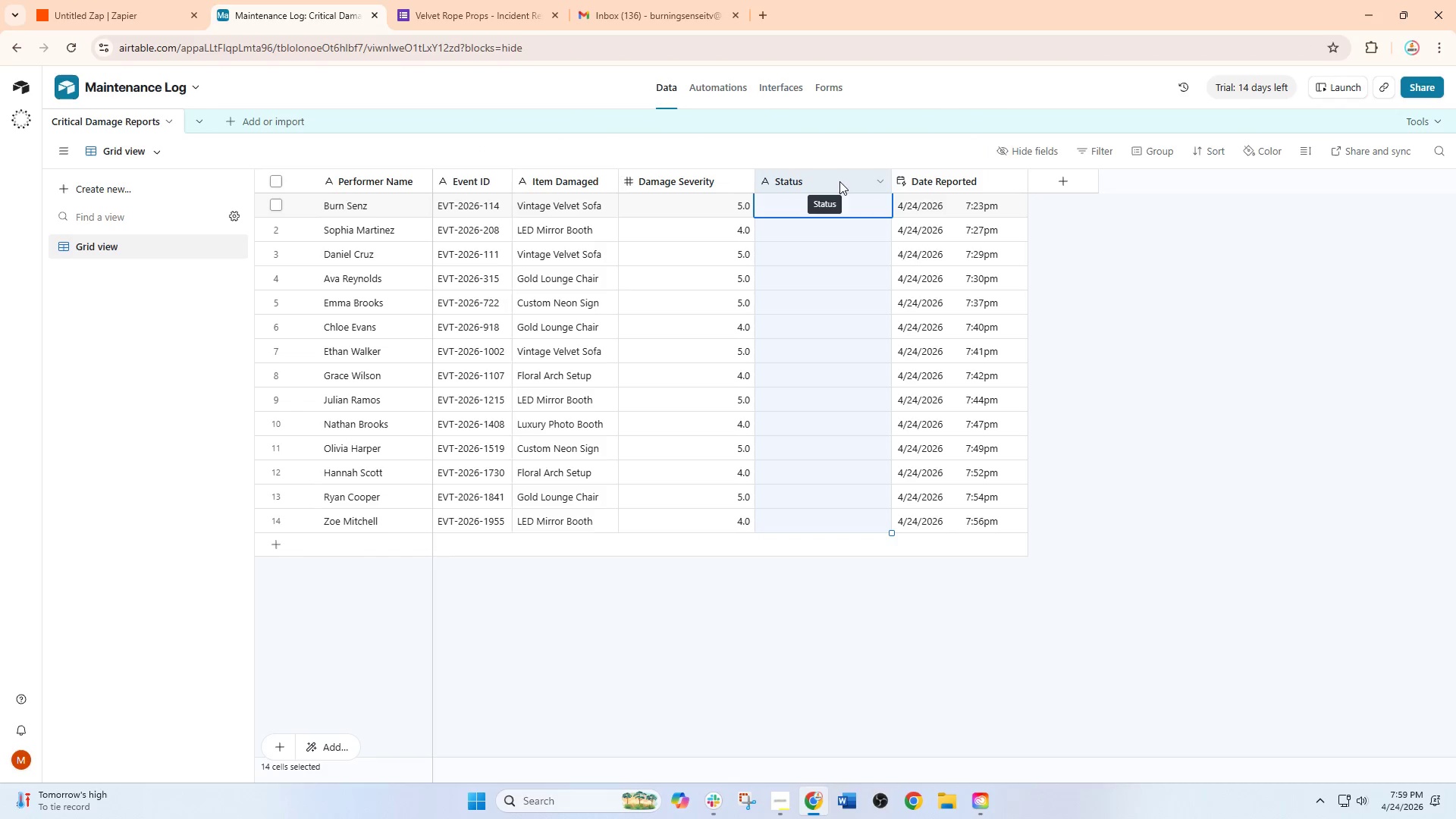 
right_click([839, 181])
 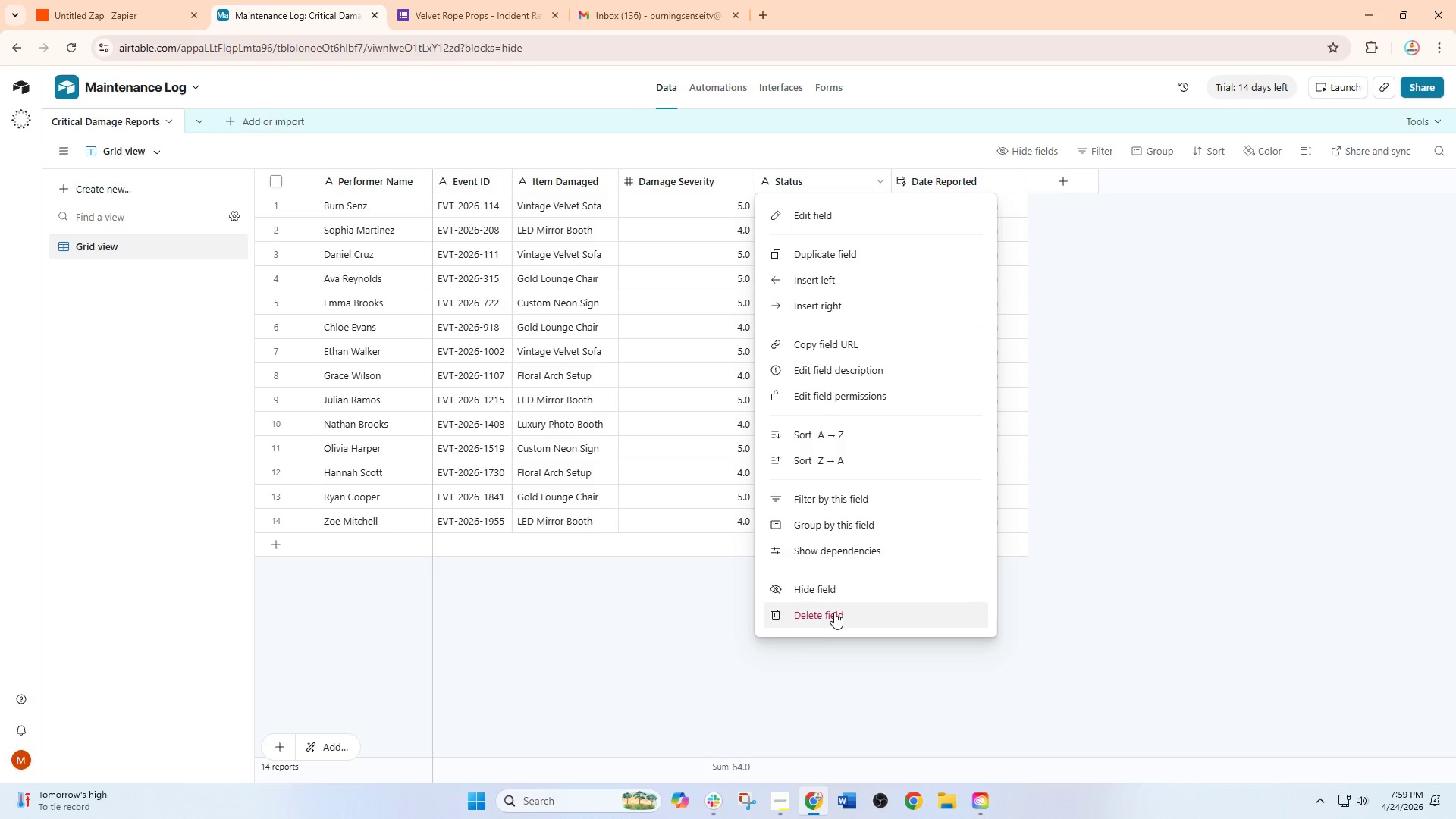 
left_click([648, 583])
 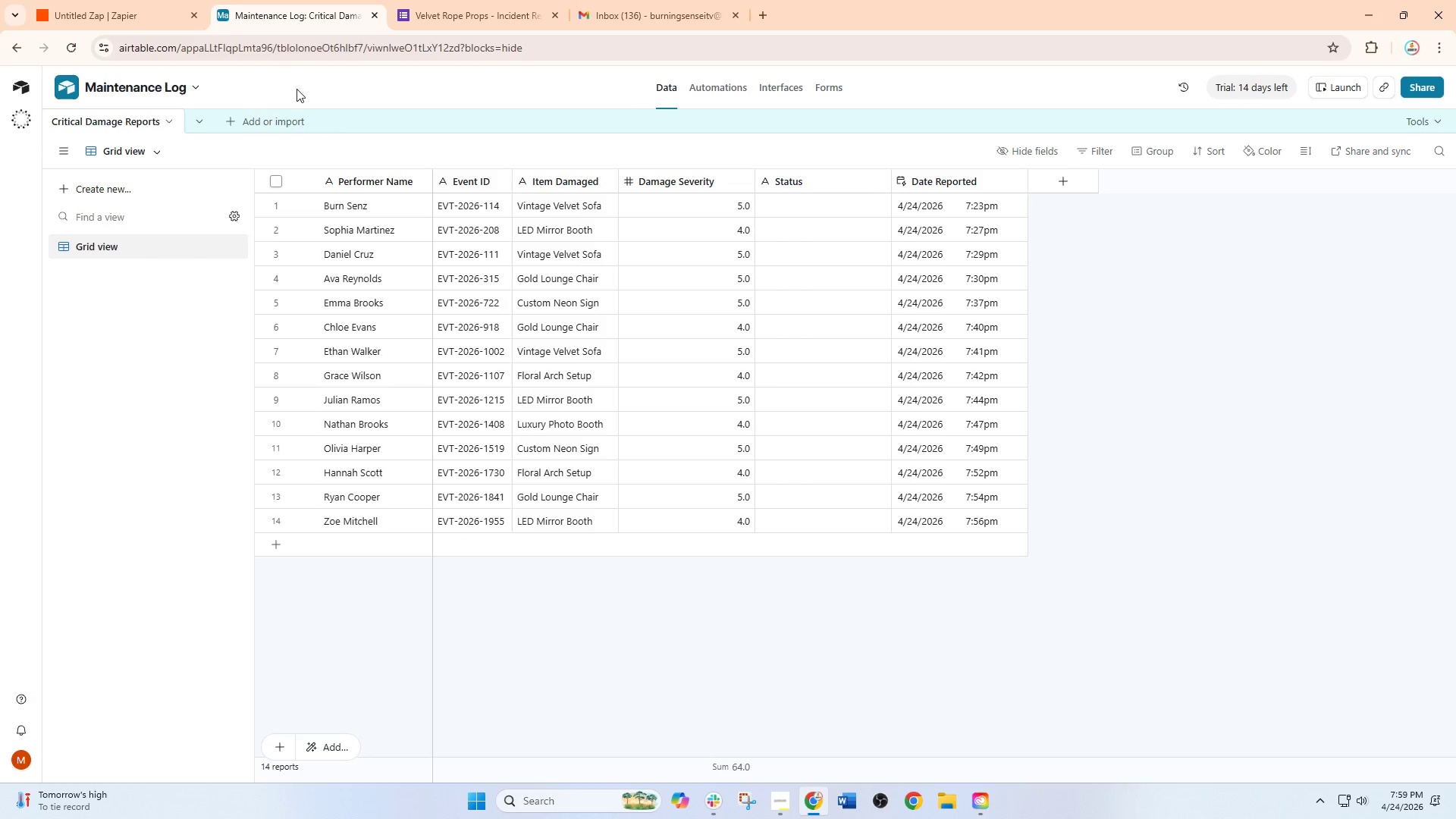 
left_click([140, 0])
 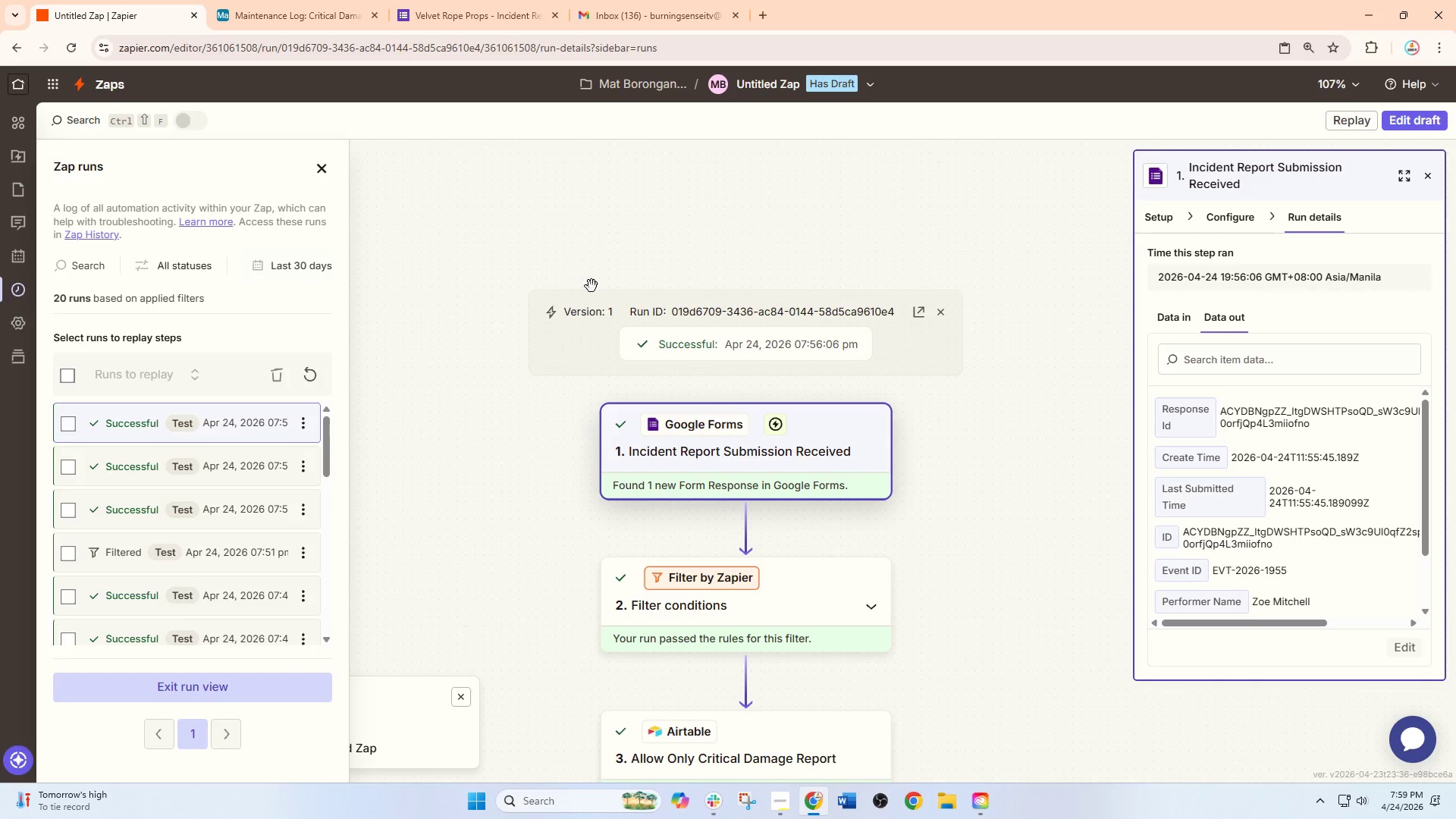 
scroll: coordinate [717, 433], scroll_direction: down, amount: 3.0
 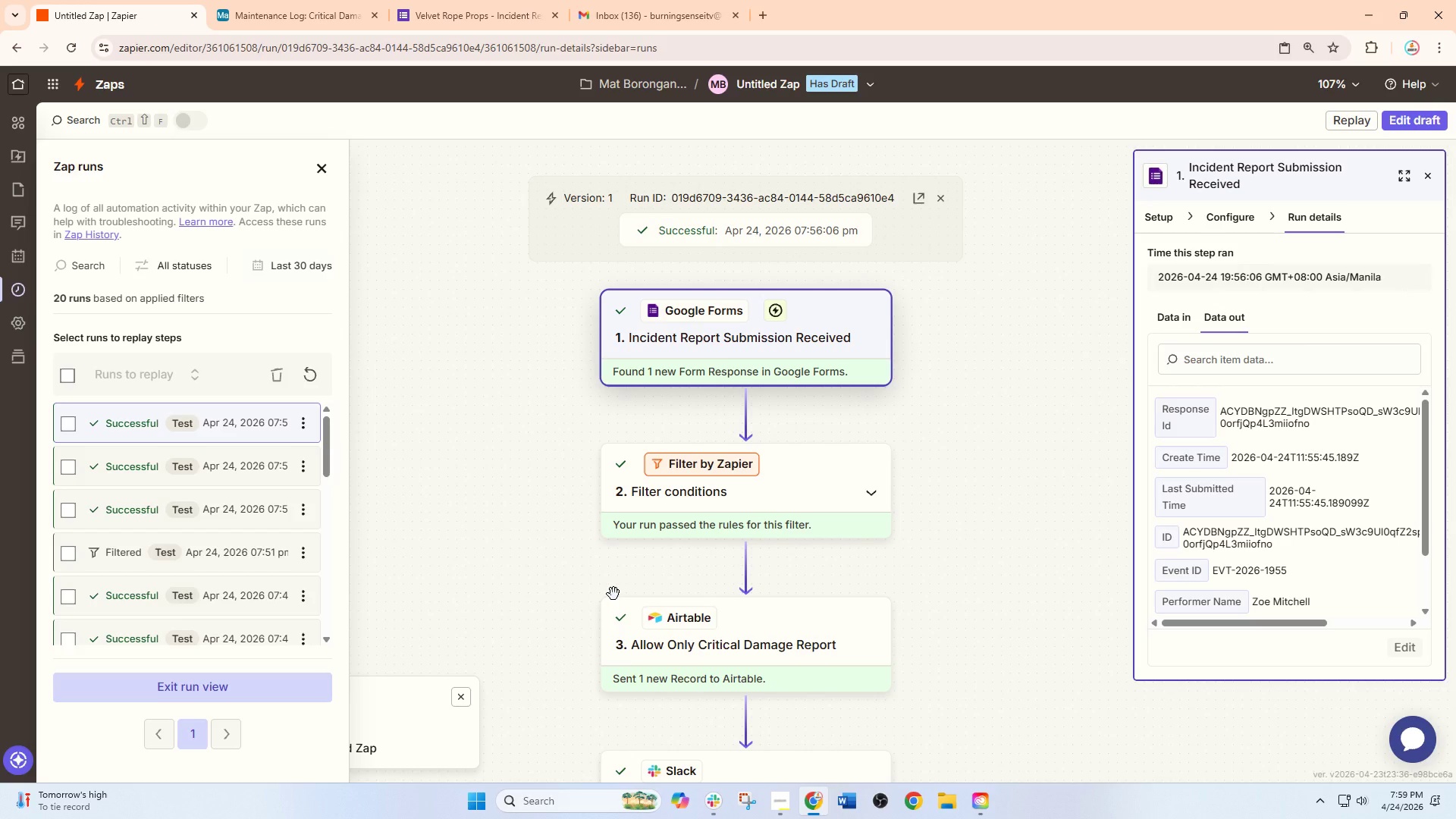 
wait(7.19)
 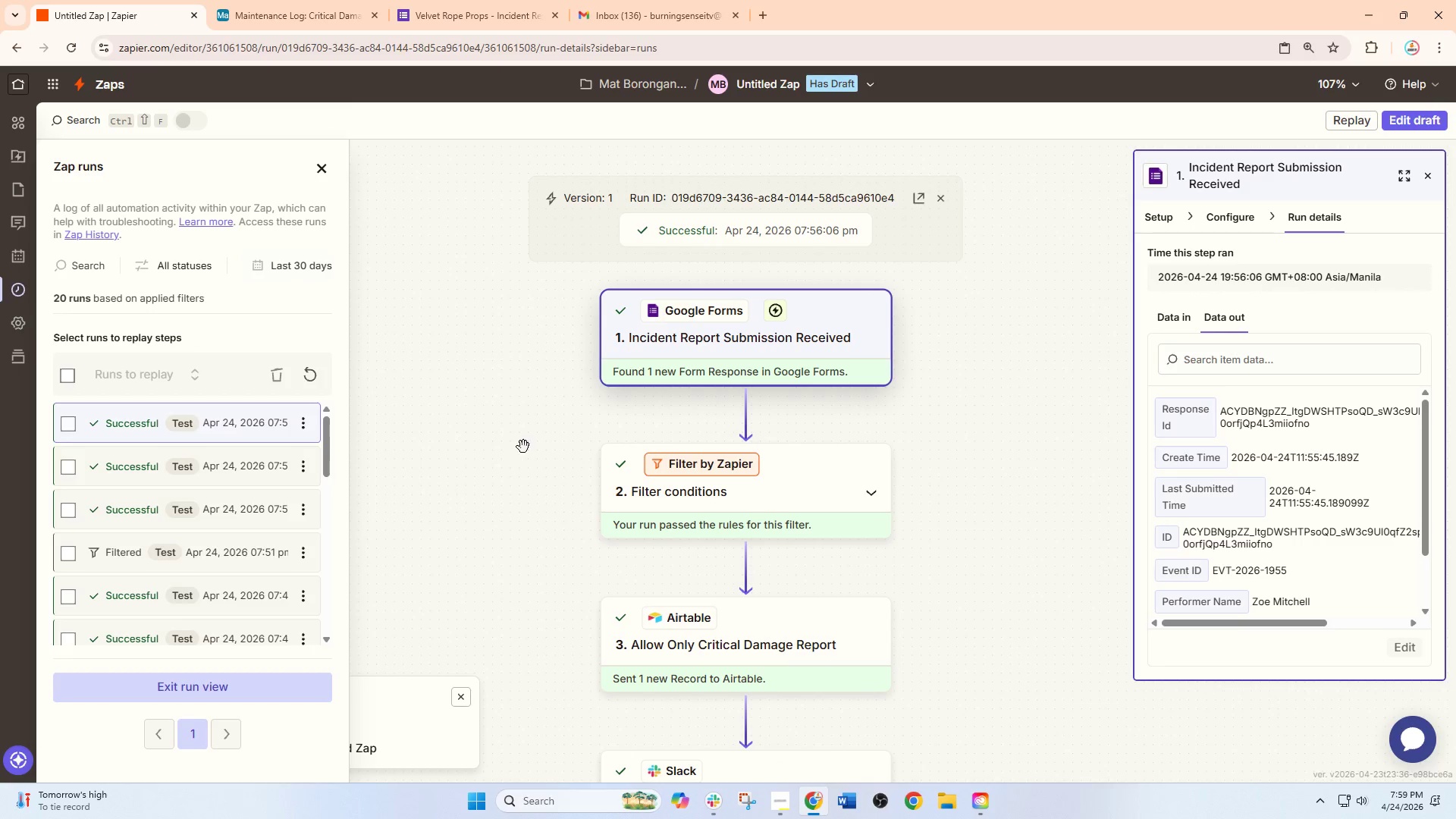 
scroll: coordinate [613, 594], scroll_direction: down, amount: 1.0
 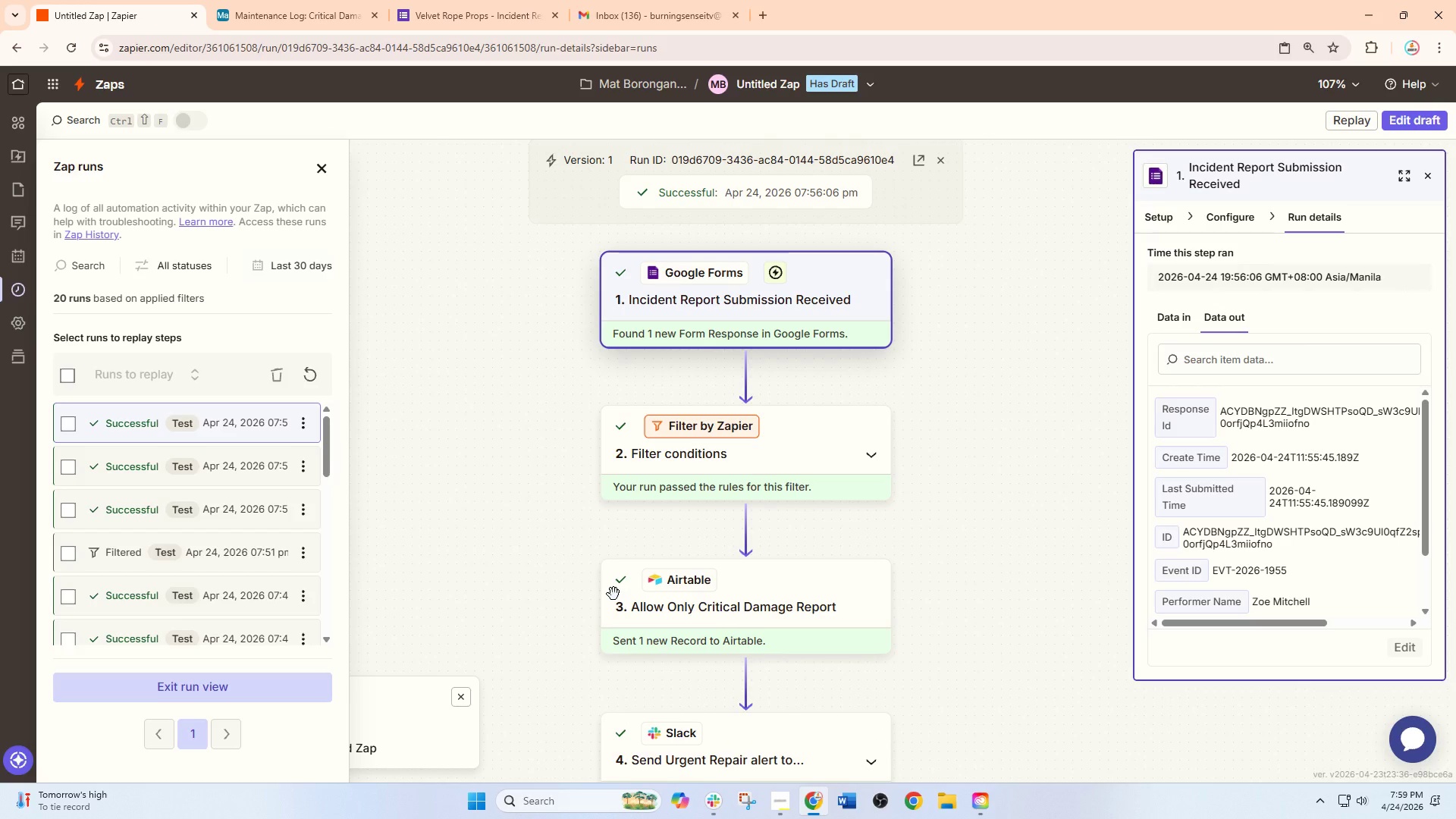 
wait(10.56)
 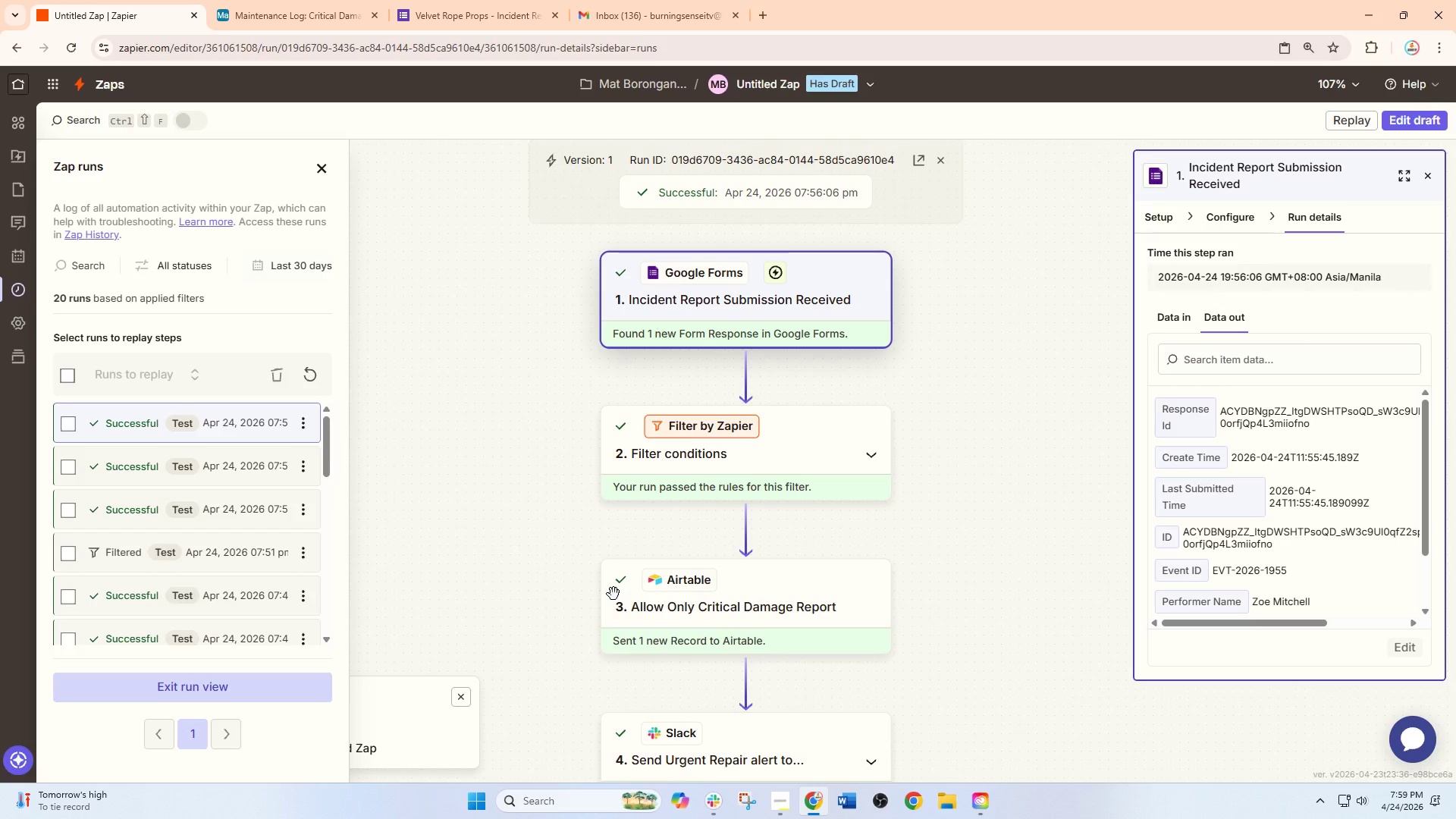 
double_click([652, 0])
 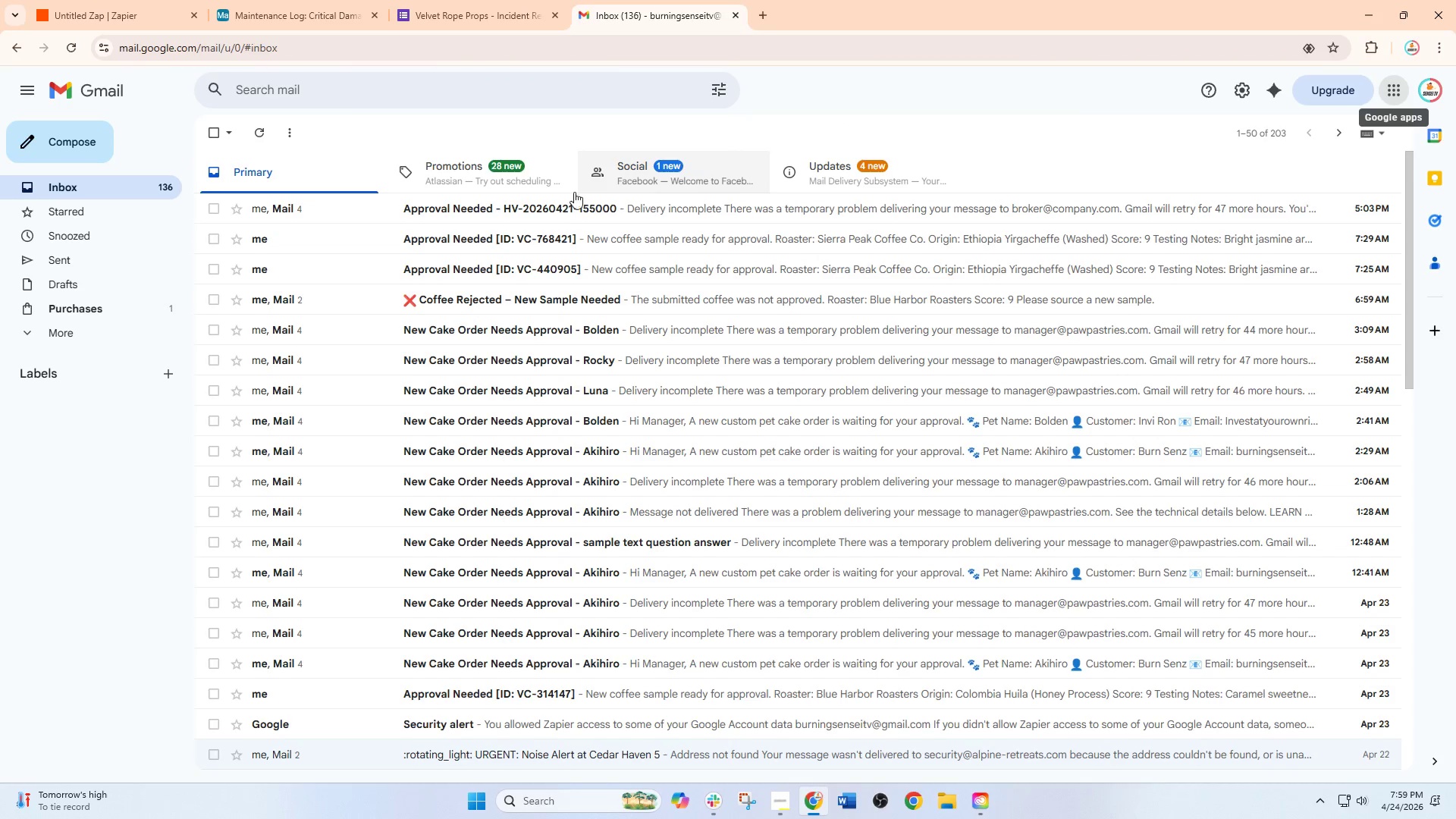 
scroll: coordinate [510, 393], scroll_direction: down, amount: 3.0
 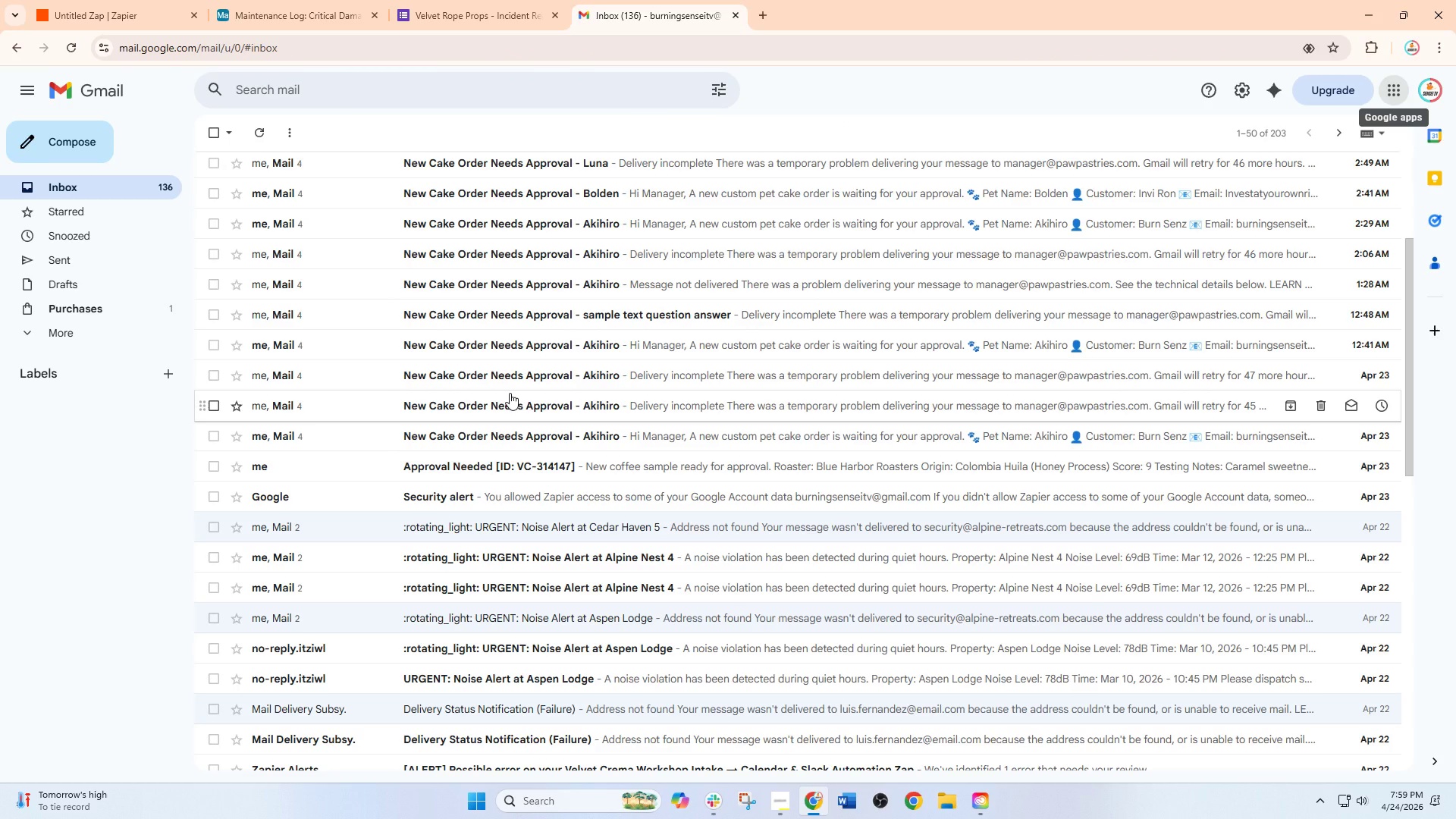 
scroll: coordinate [483, 310], scroll_direction: up, amount: 9.0
 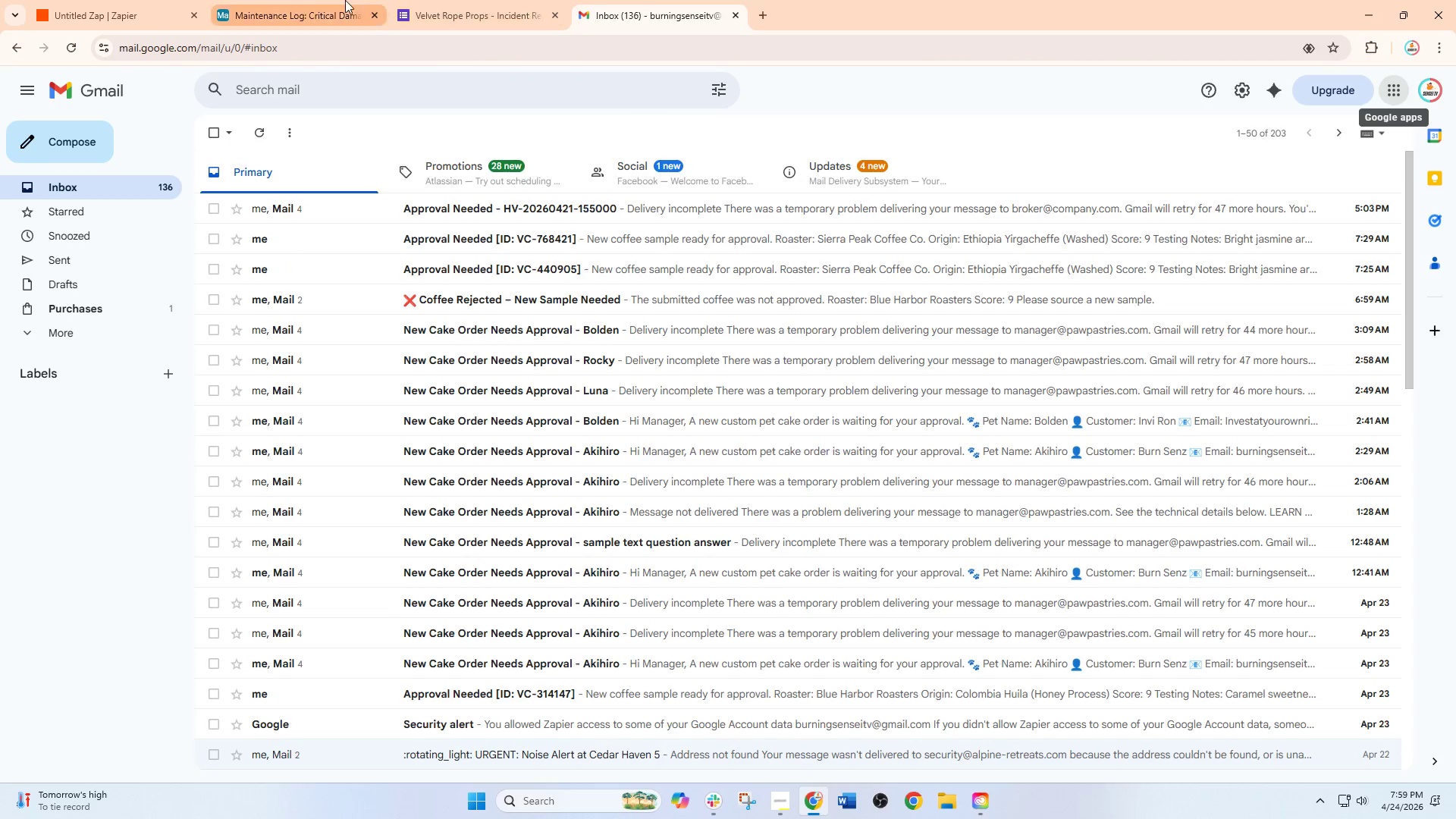 
left_click([327, 0])
 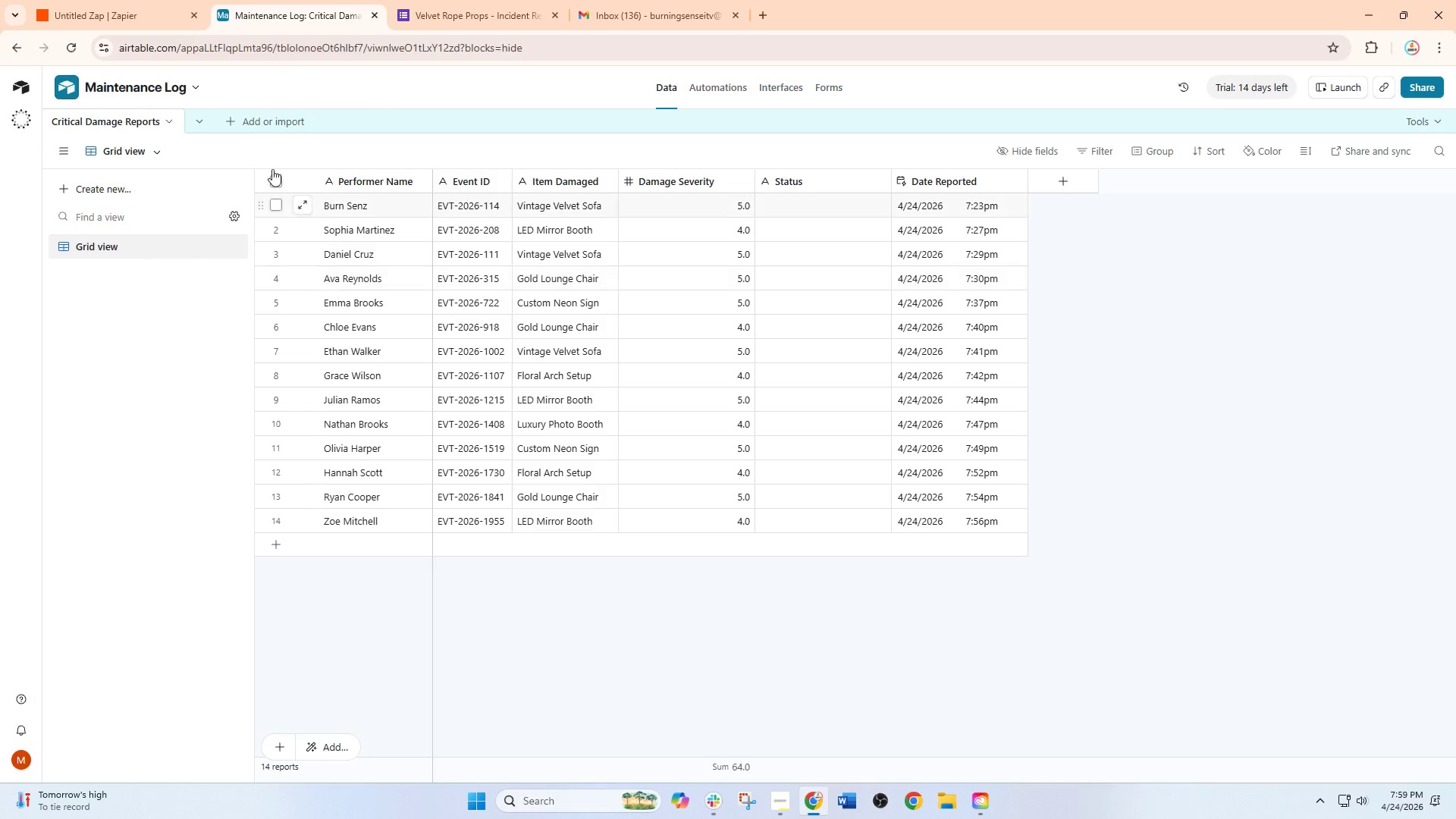 
left_click([133, 2])
 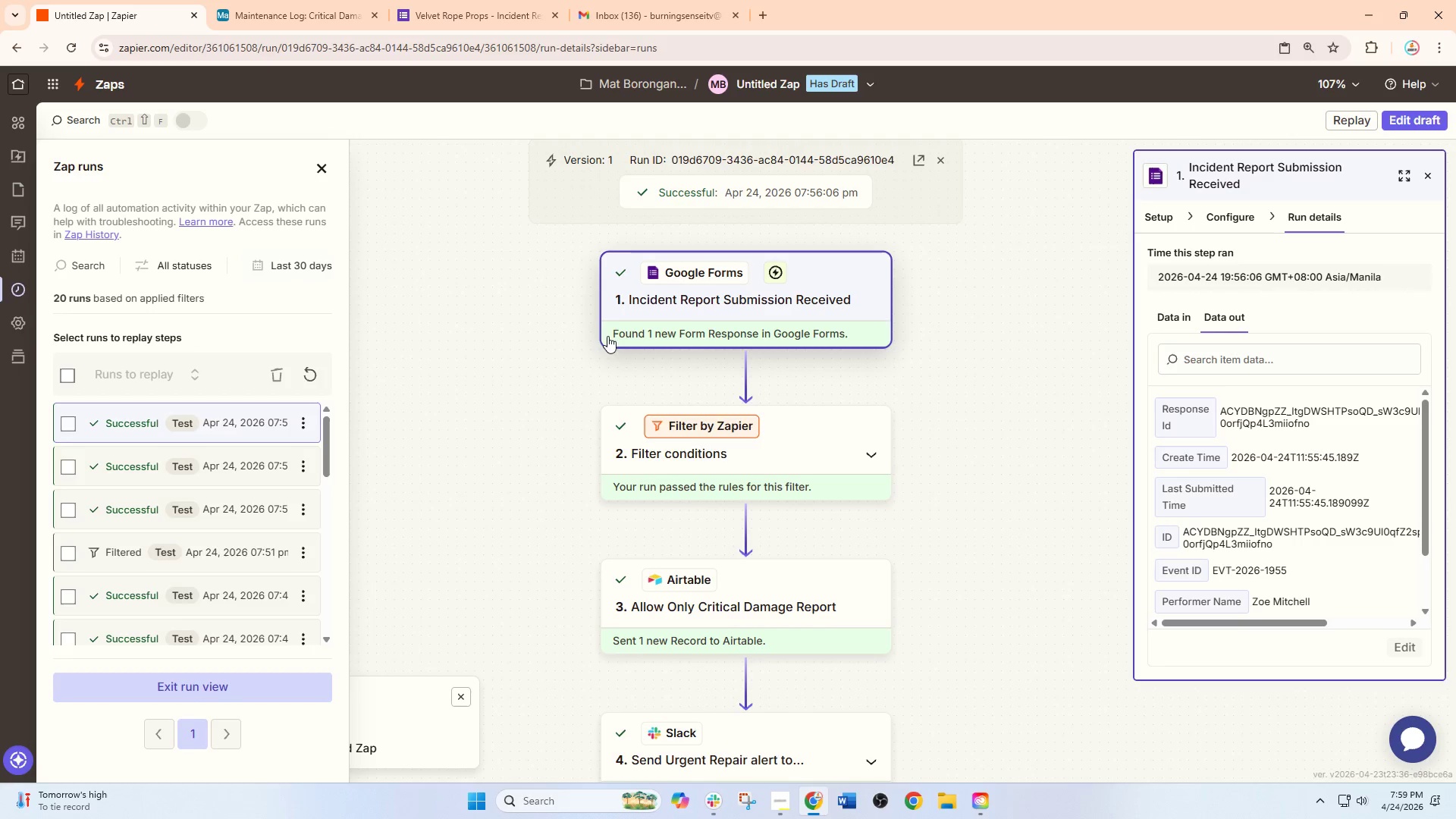 
scroll: coordinate [643, 390], scroll_direction: down, amount: 1.0
 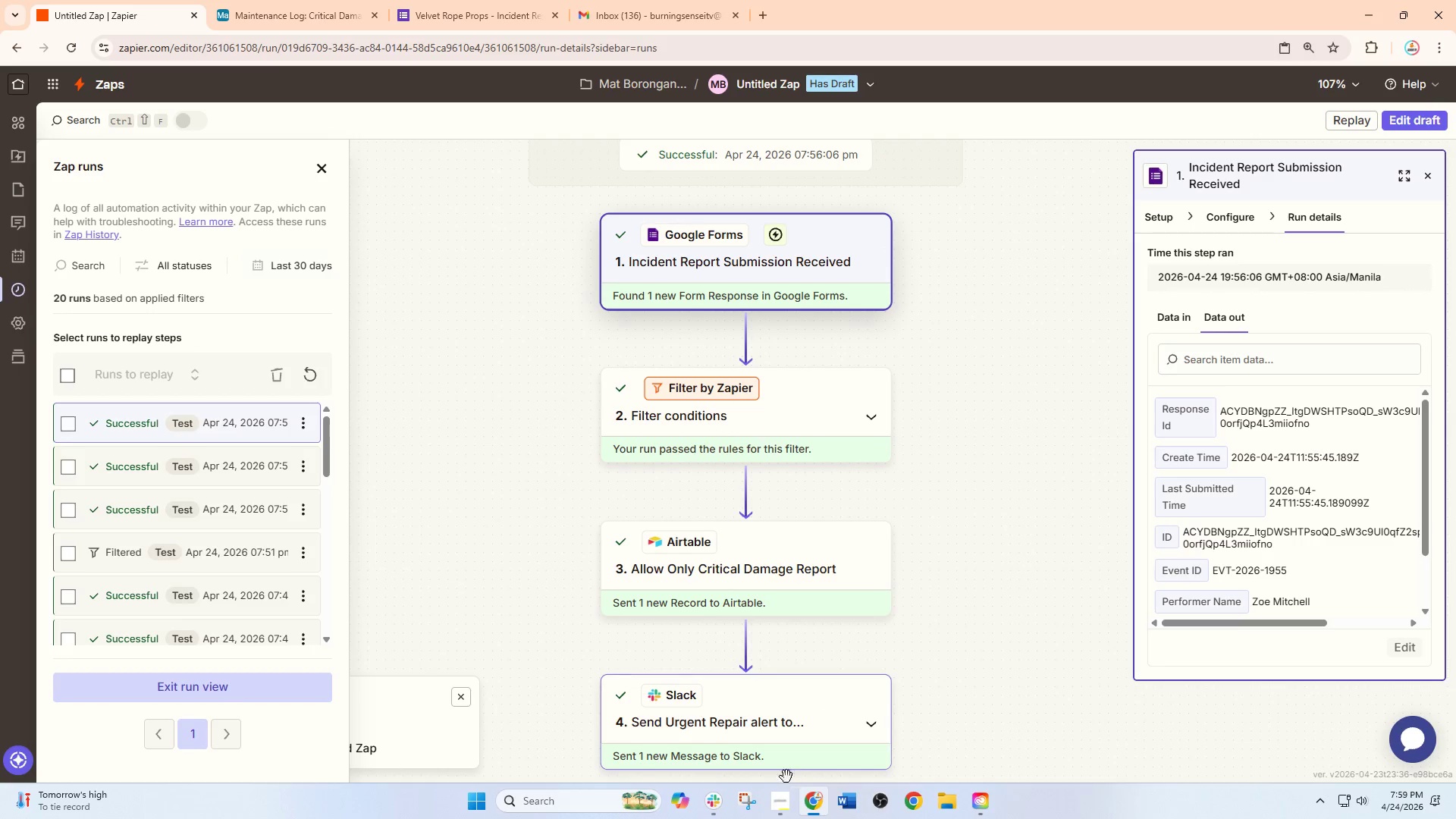 
left_click([786, 799])